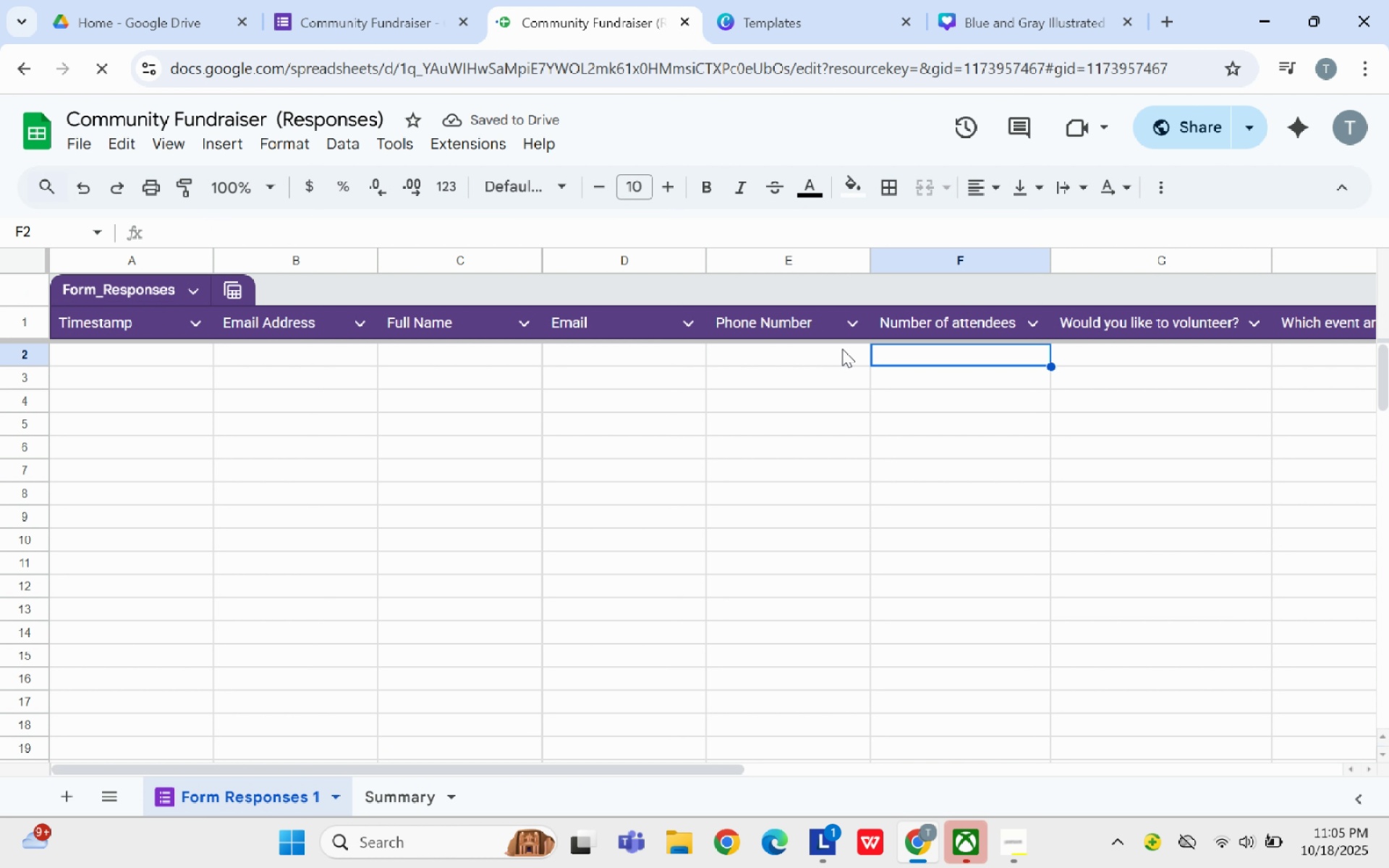 
key(ArrowRight)
 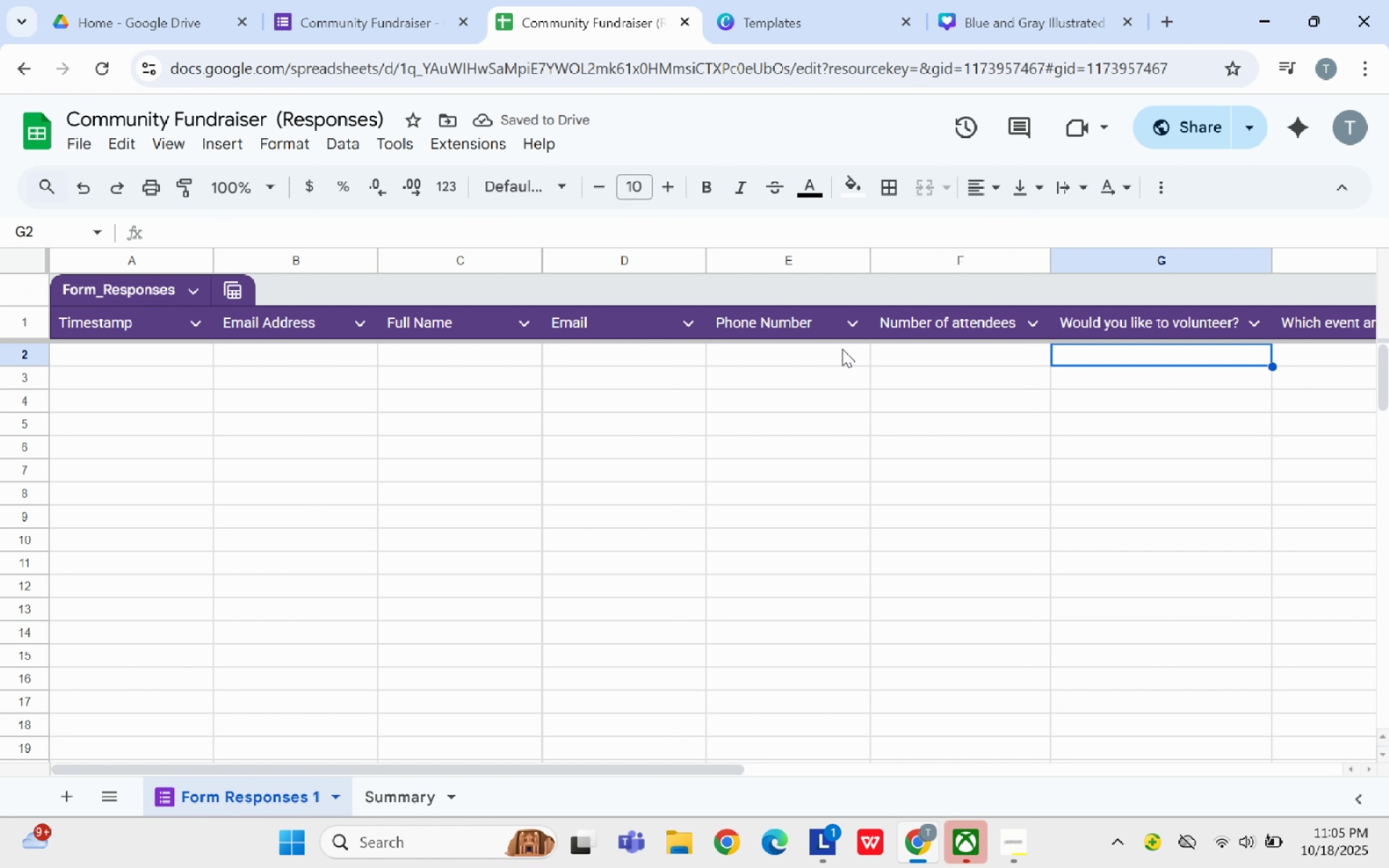 
key(ArrowRight)
 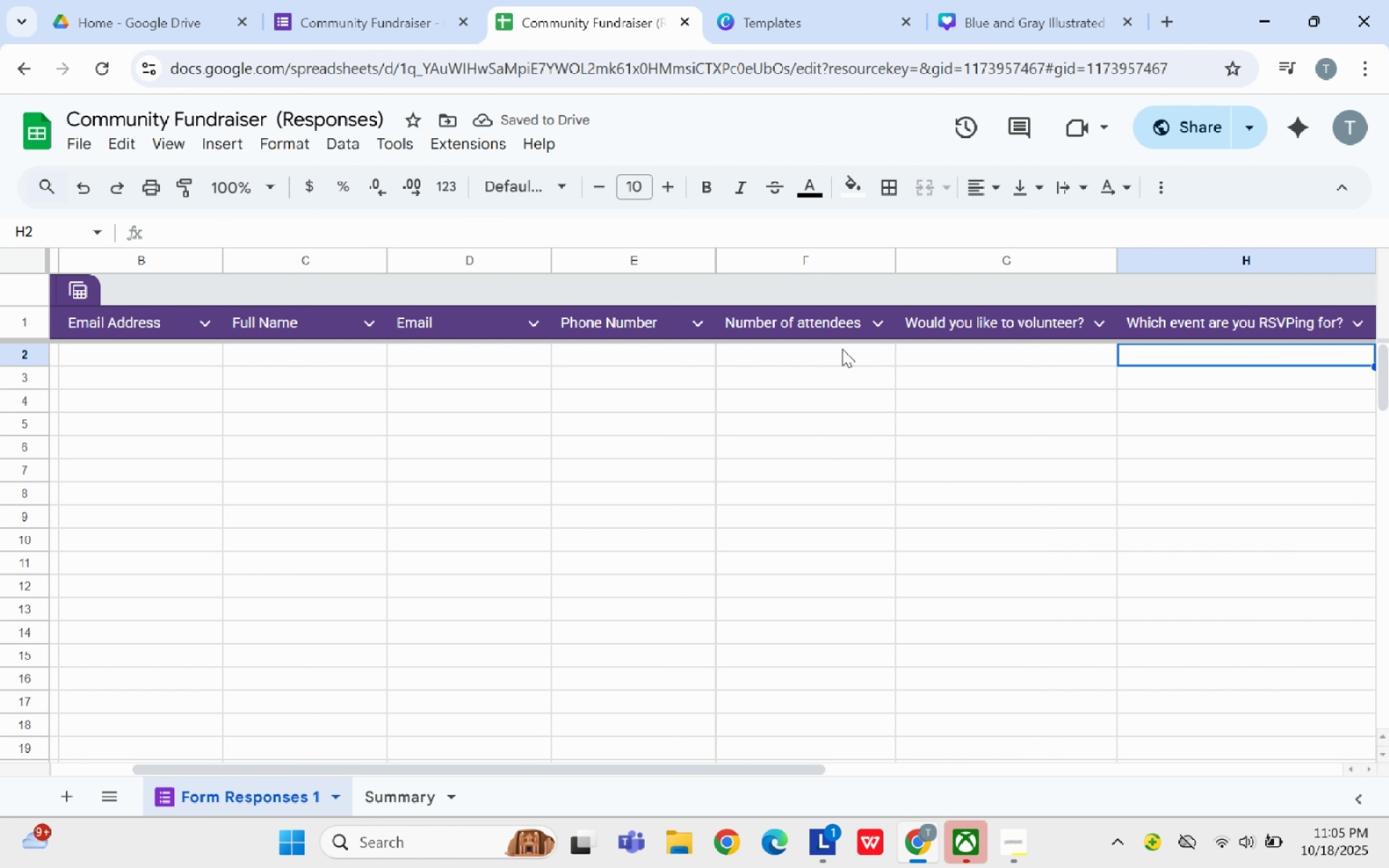 
key(ArrowRight)
 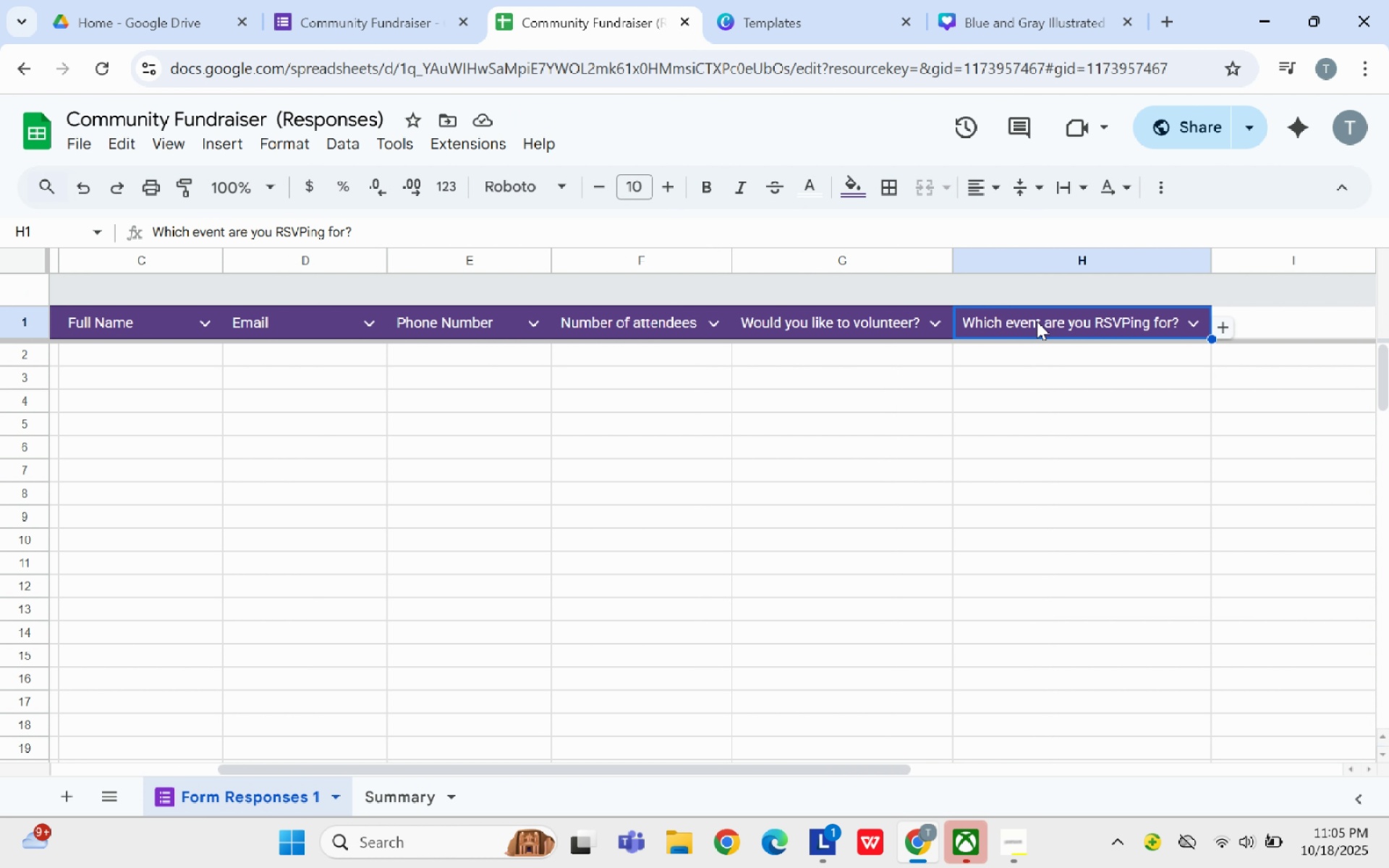 
left_click([1181, 327])
 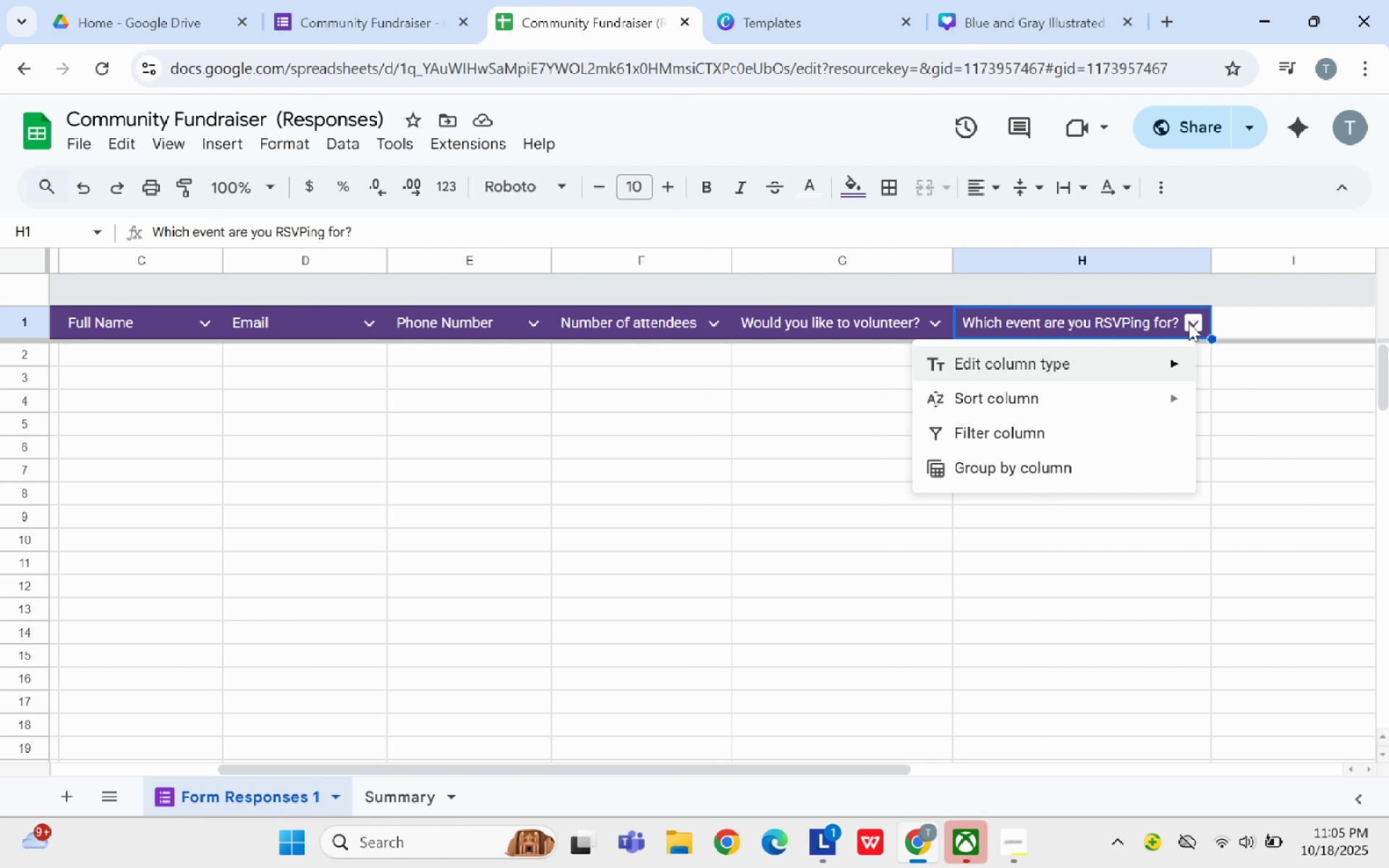 
left_click([1189, 323])
 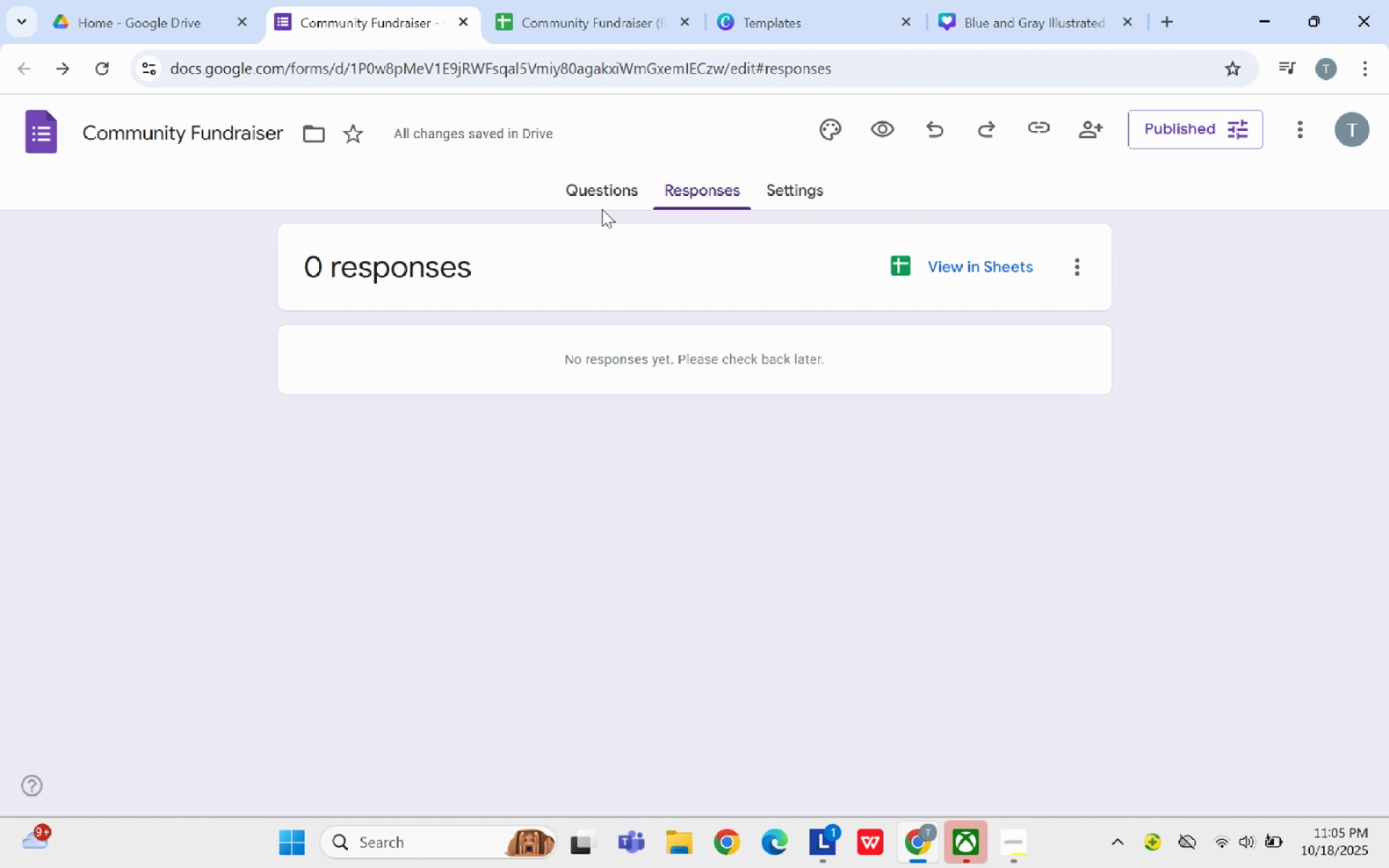 
double_click([600, 193])
 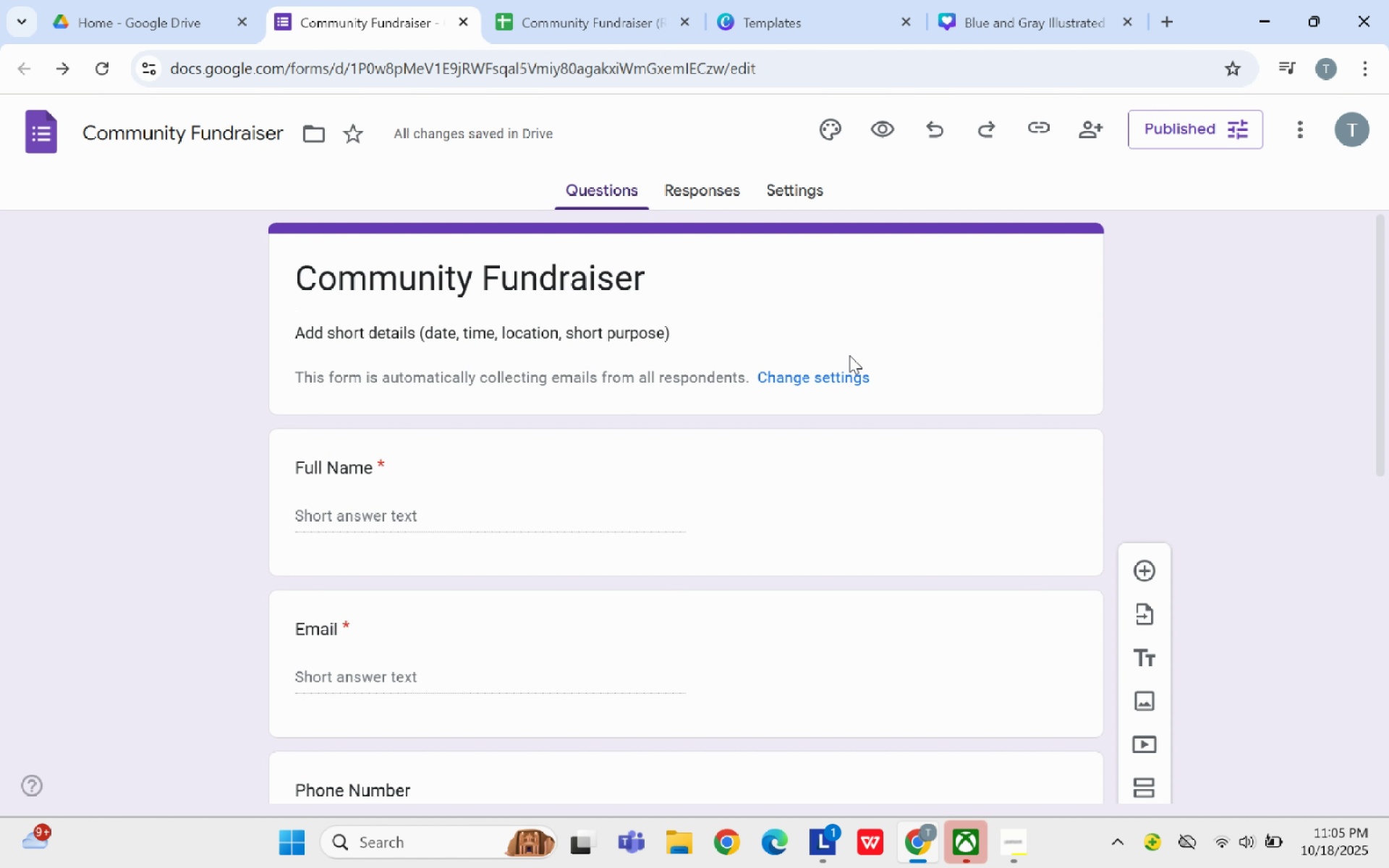 
scroll: coordinate [846, 360], scroll_direction: down, amount: 11.0
 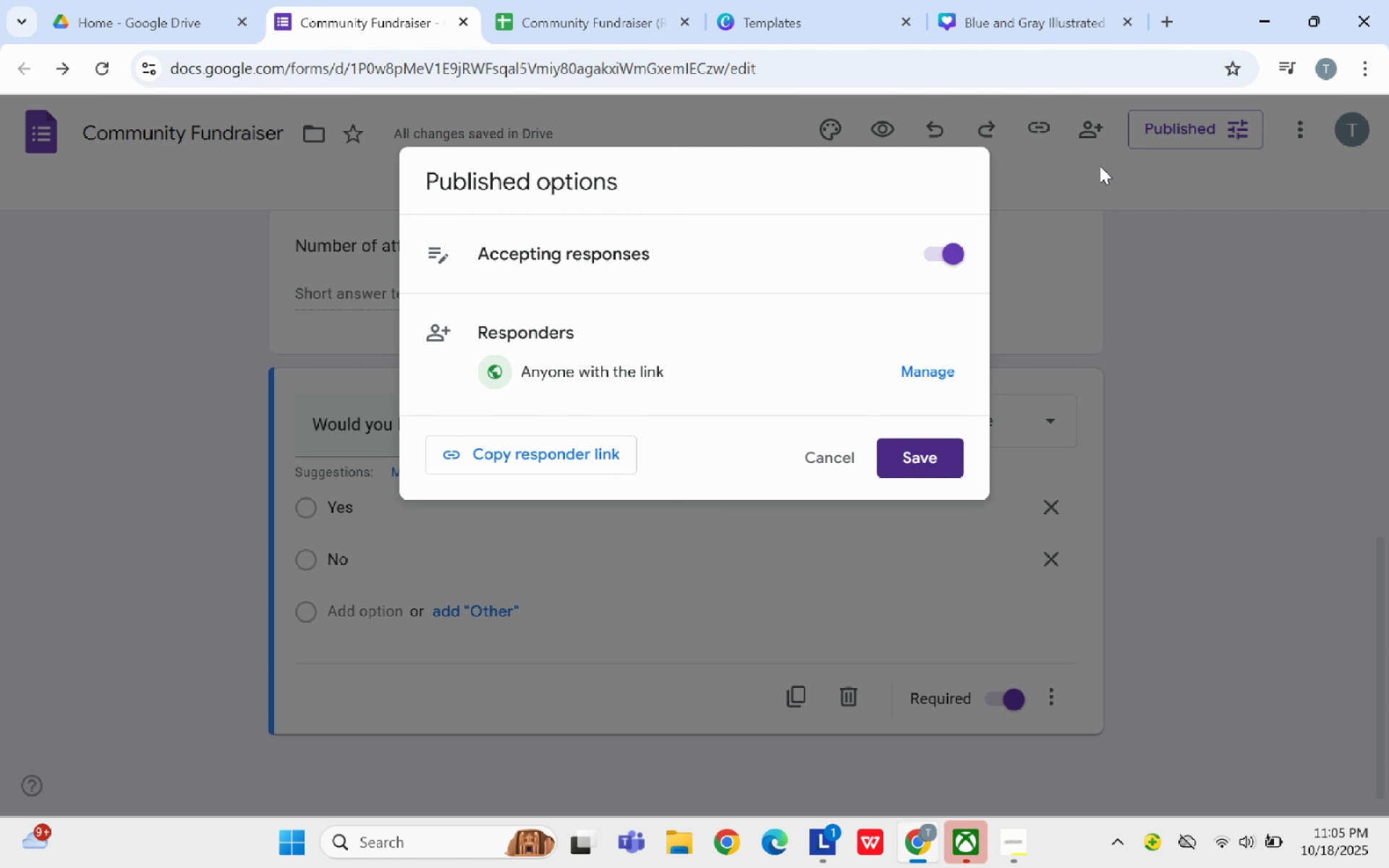 
left_click([1120, 287])
 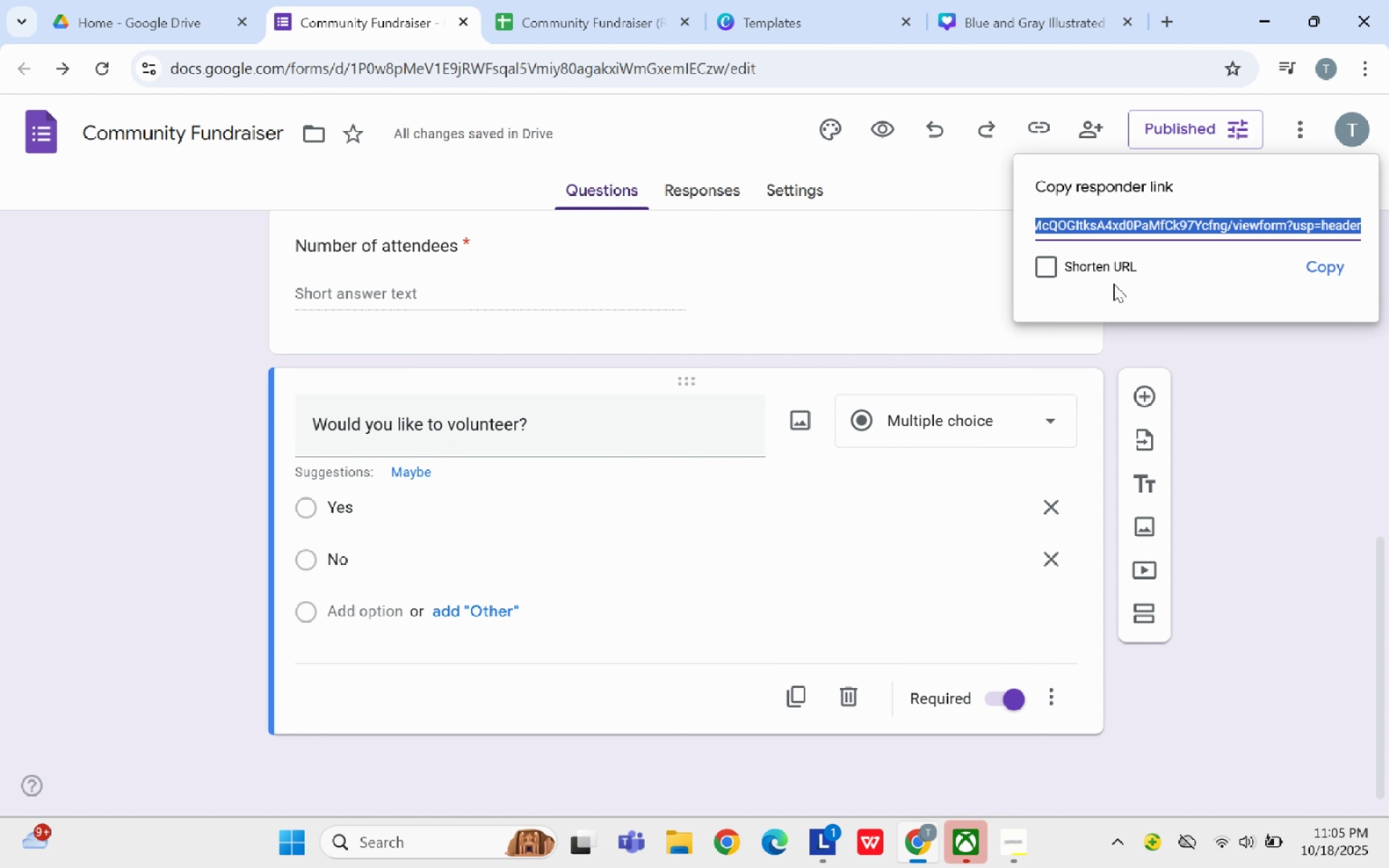 
left_click([1053, 262])
 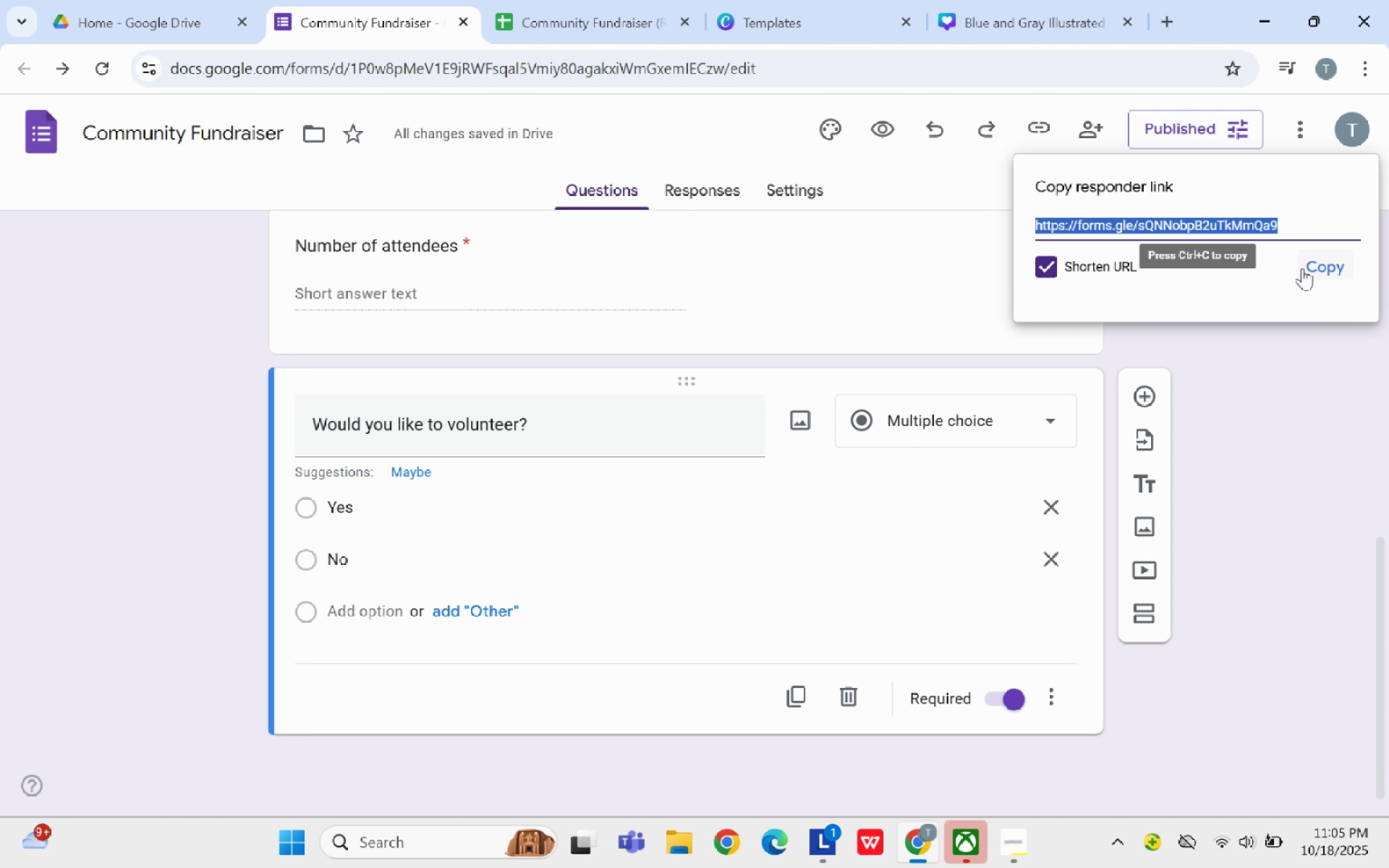 
left_click([1309, 261])
 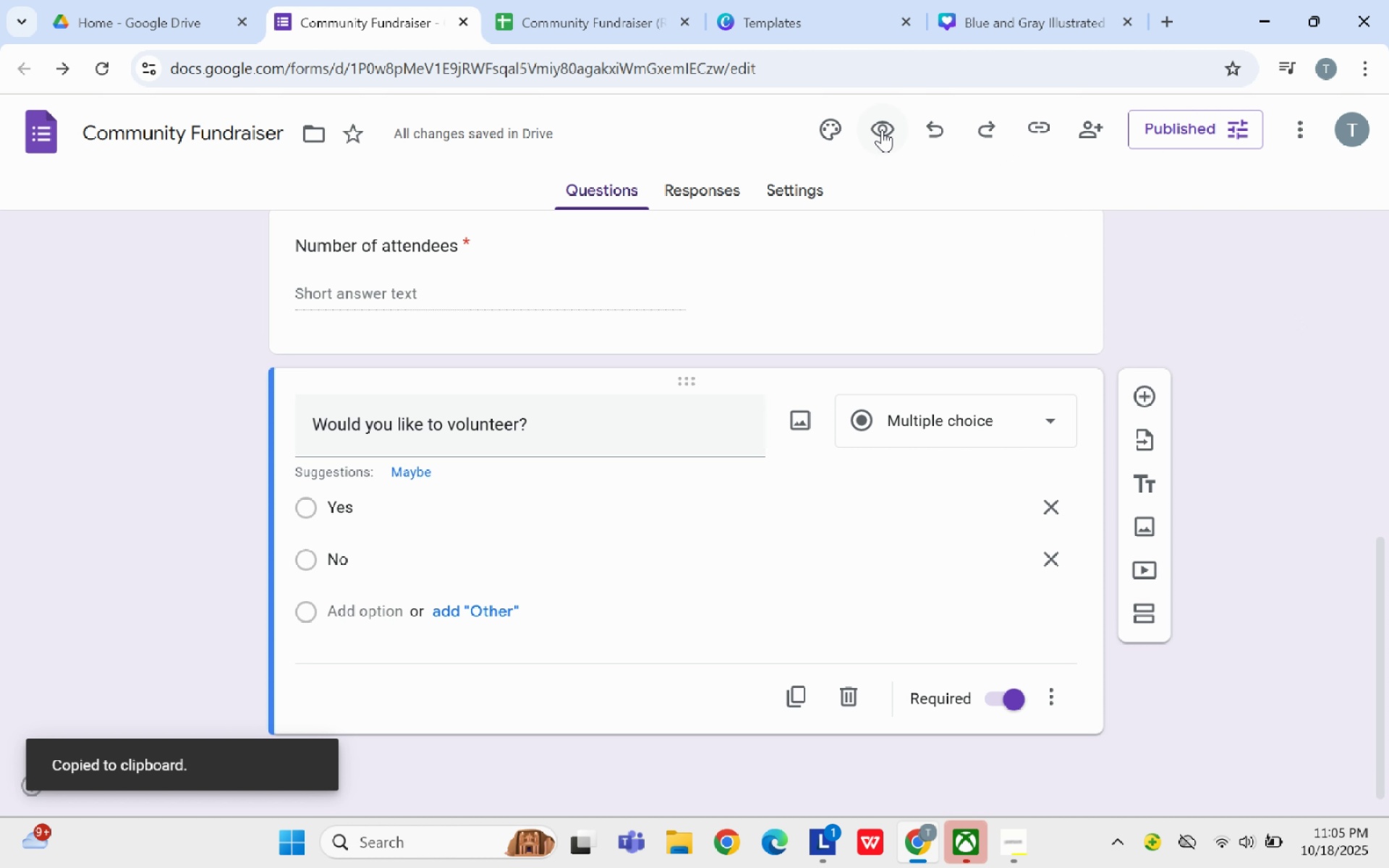 
left_click([882, 129])
 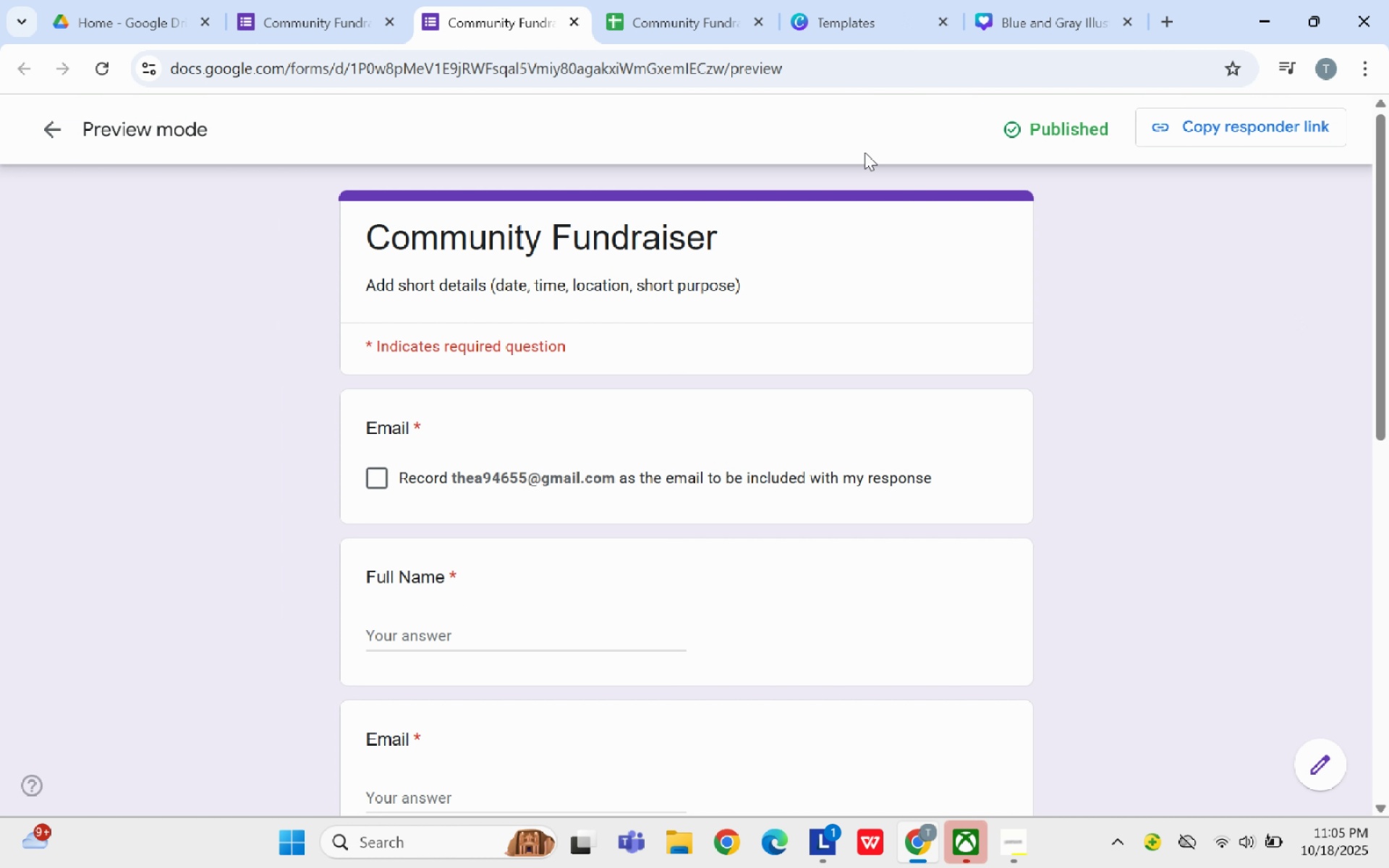 
scroll: coordinate [545, 745], scroll_direction: down, amount: 12.0
 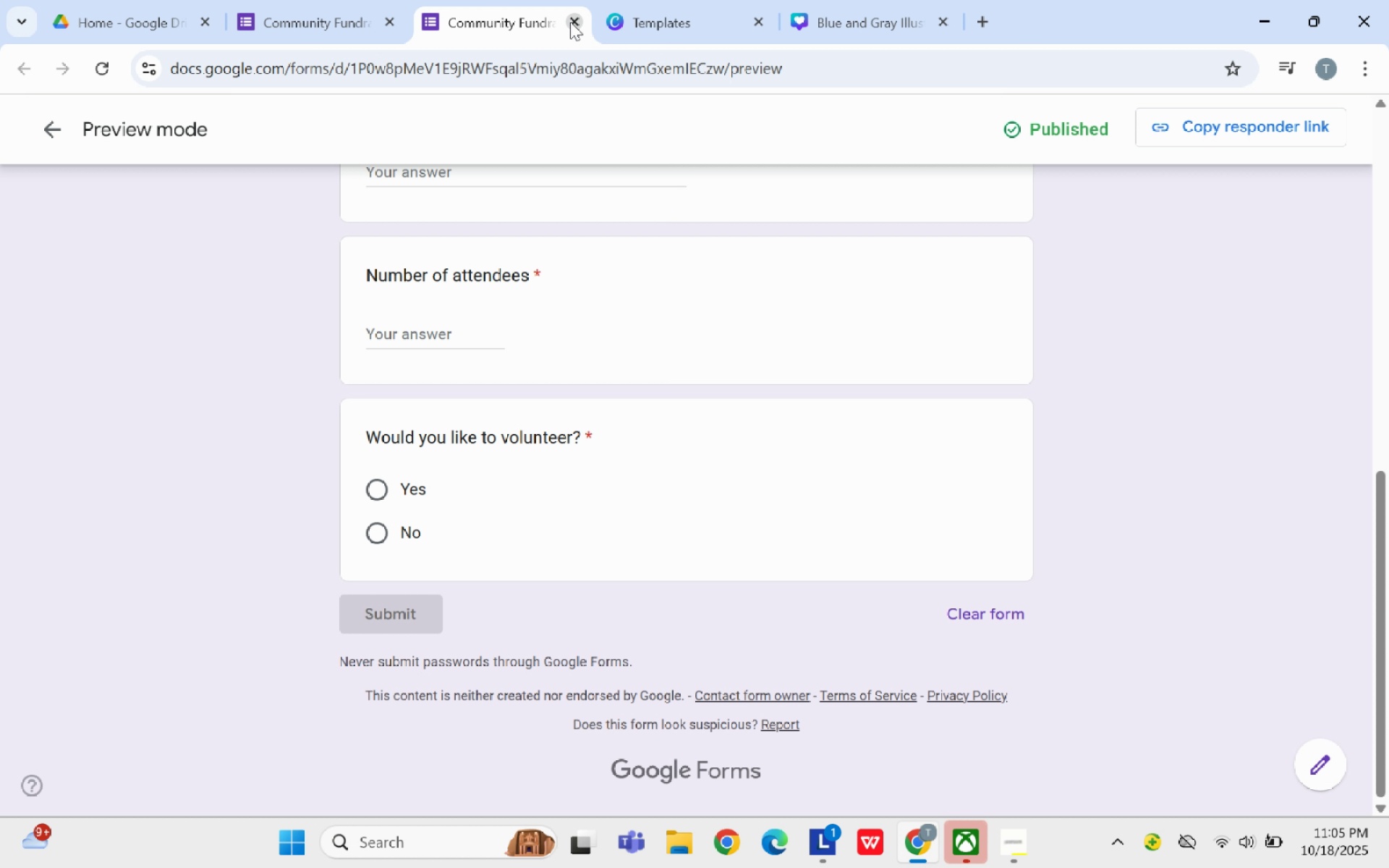 
wait(6.15)
 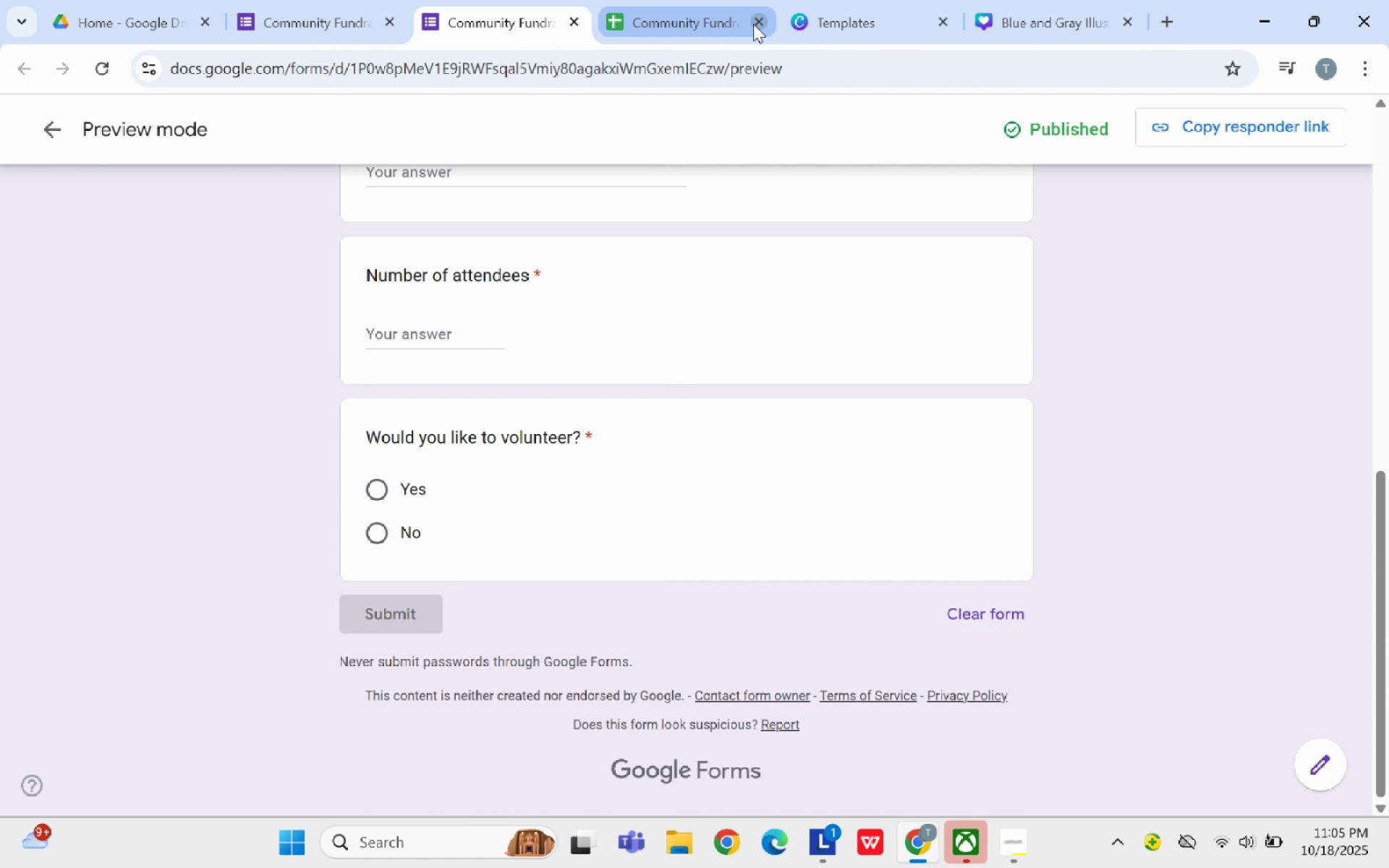 
left_click([570, 22])
 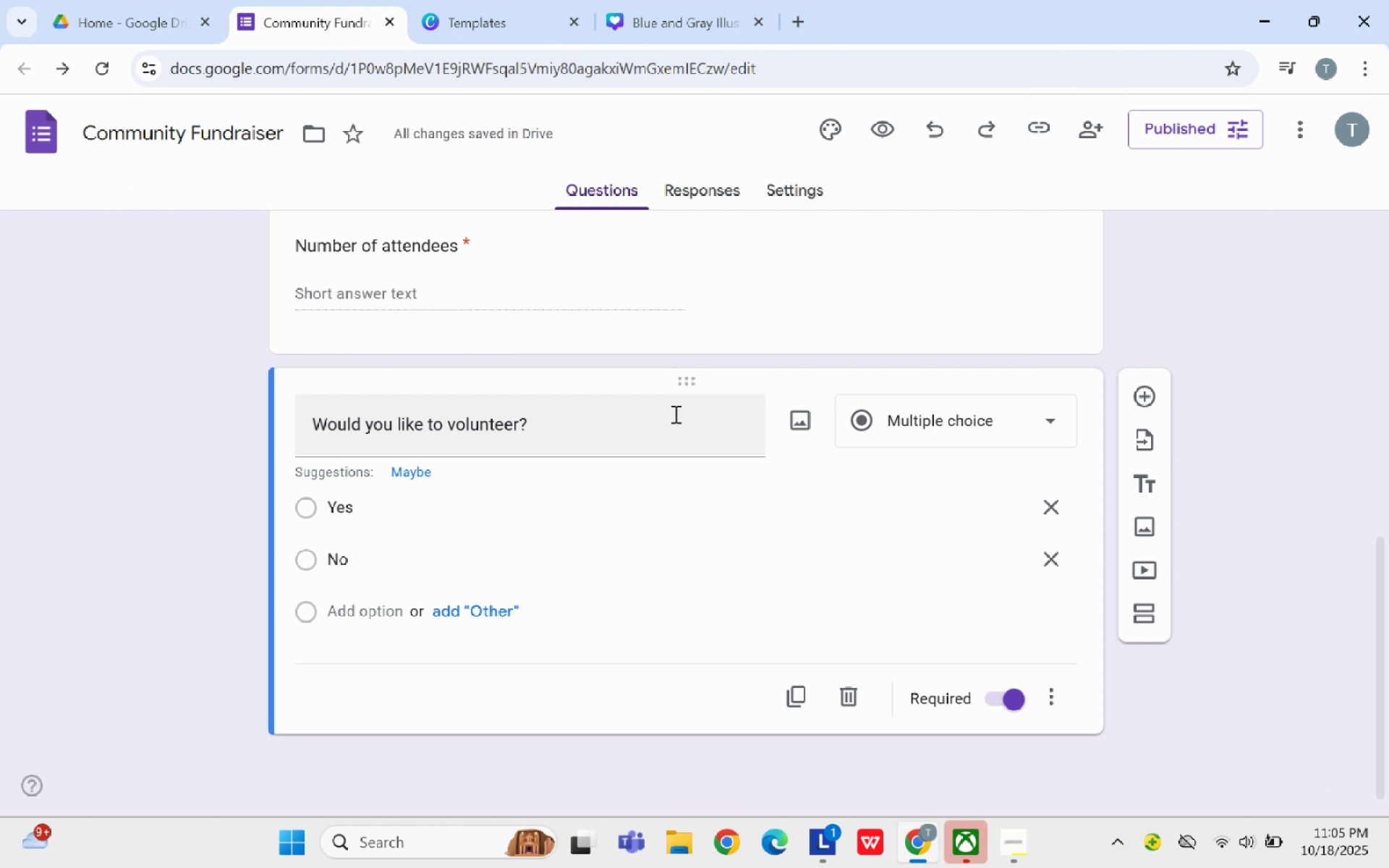 
scroll: coordinate [676, 413], scroll_direction: up, amount: 11.0
 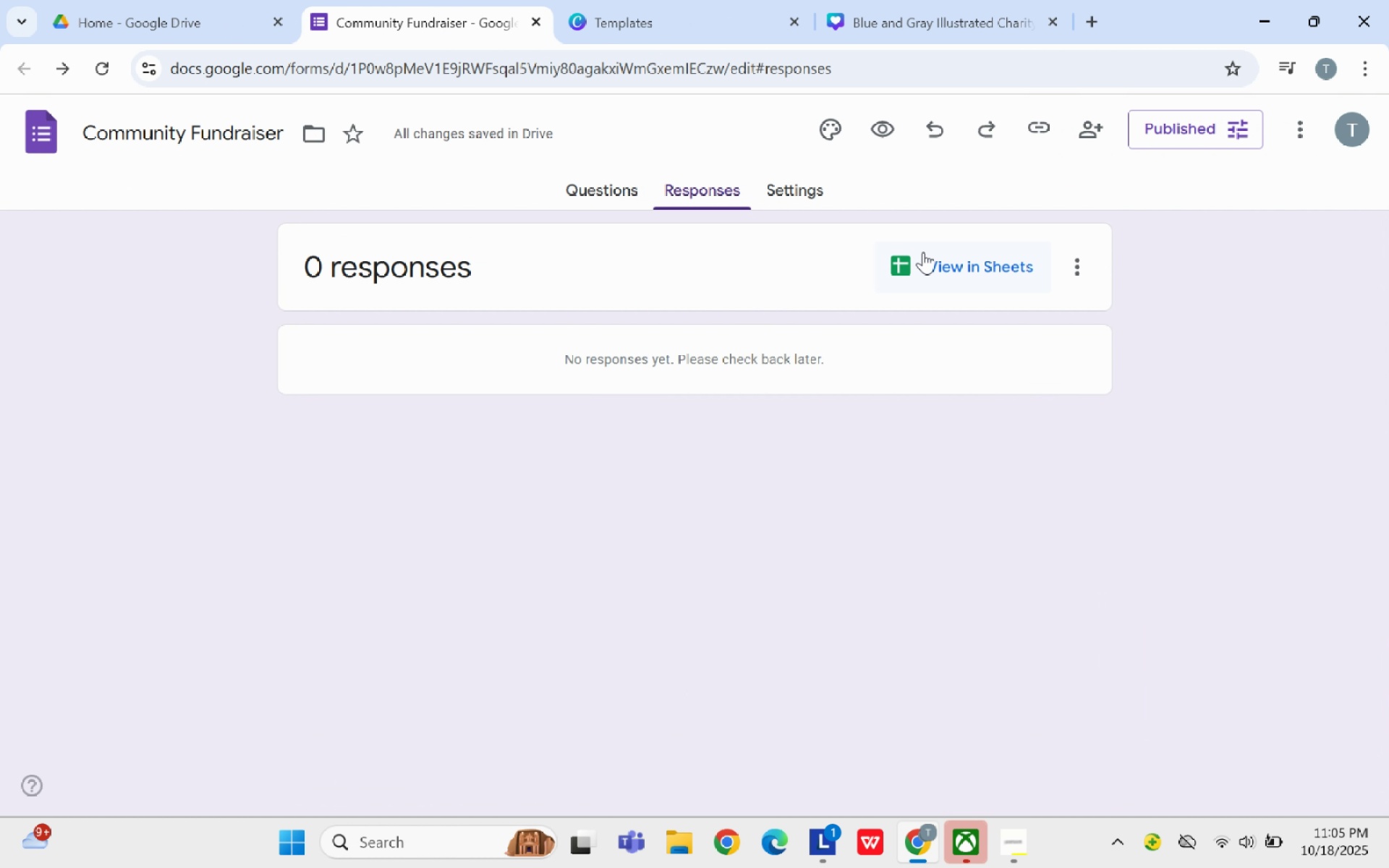 
left_click([933, 257])
 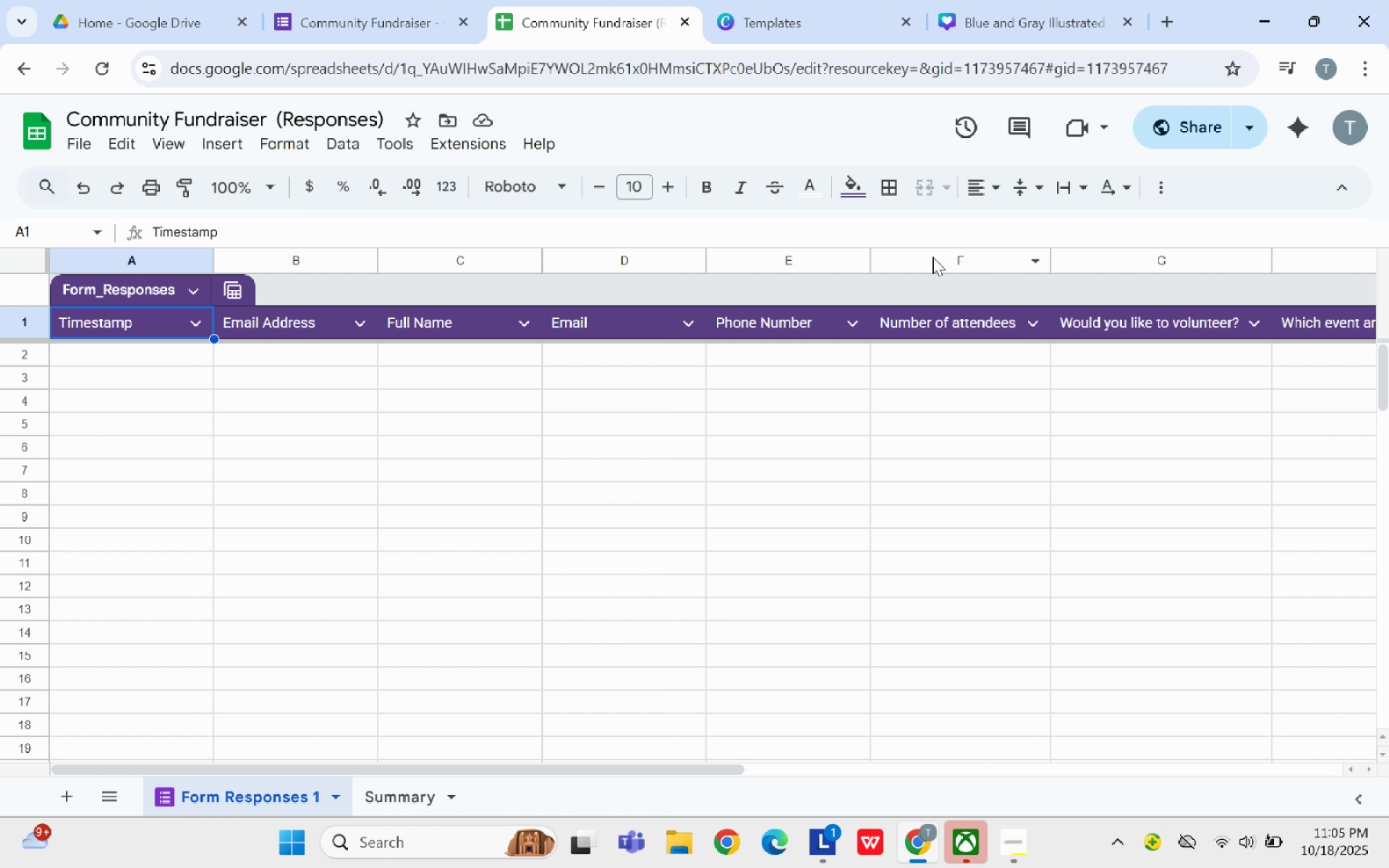 
wait(5.26)
 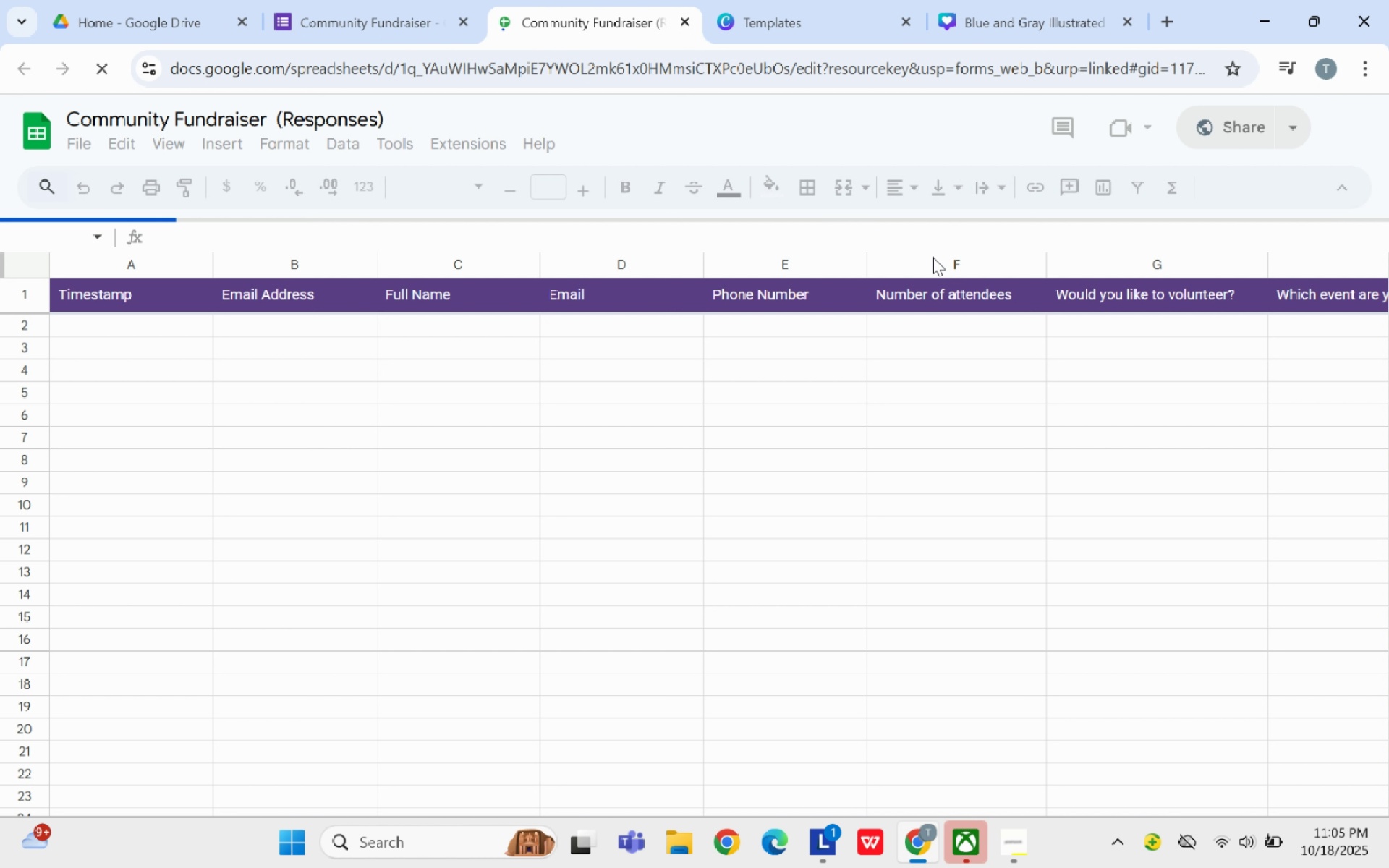 
mouse_move([796, 301])
 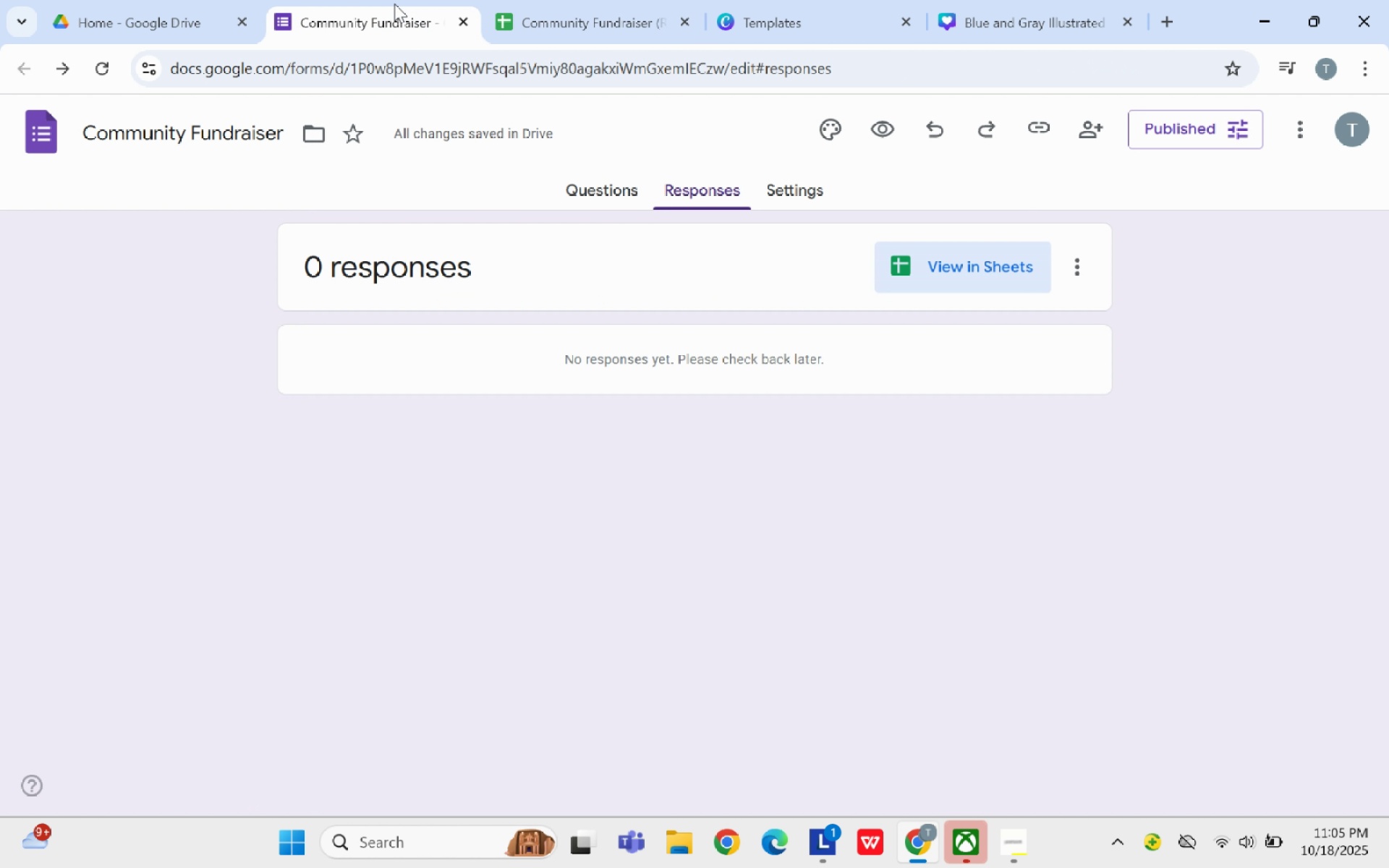 
left_click([394, 4])
 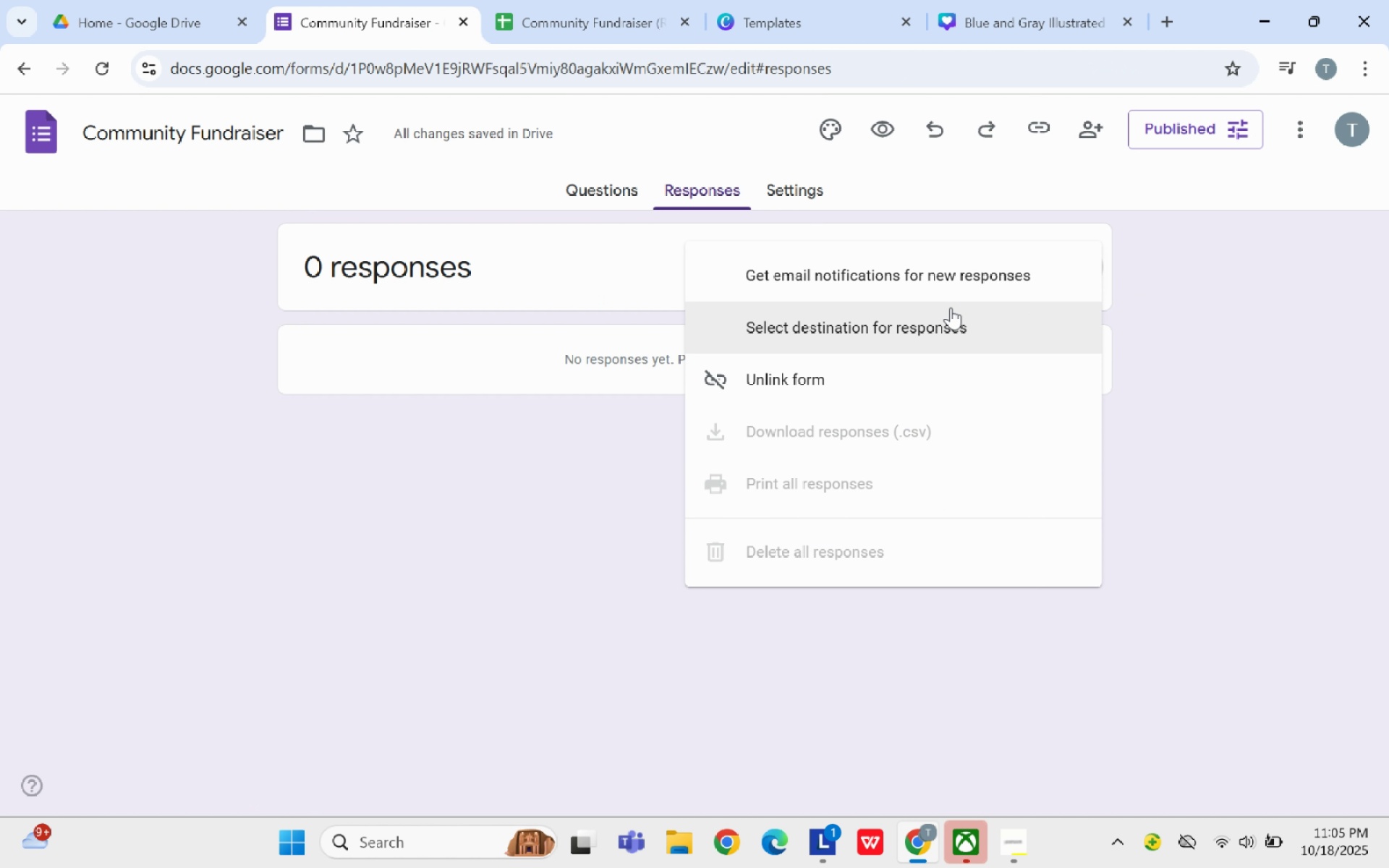 
left_click([899, 382])
 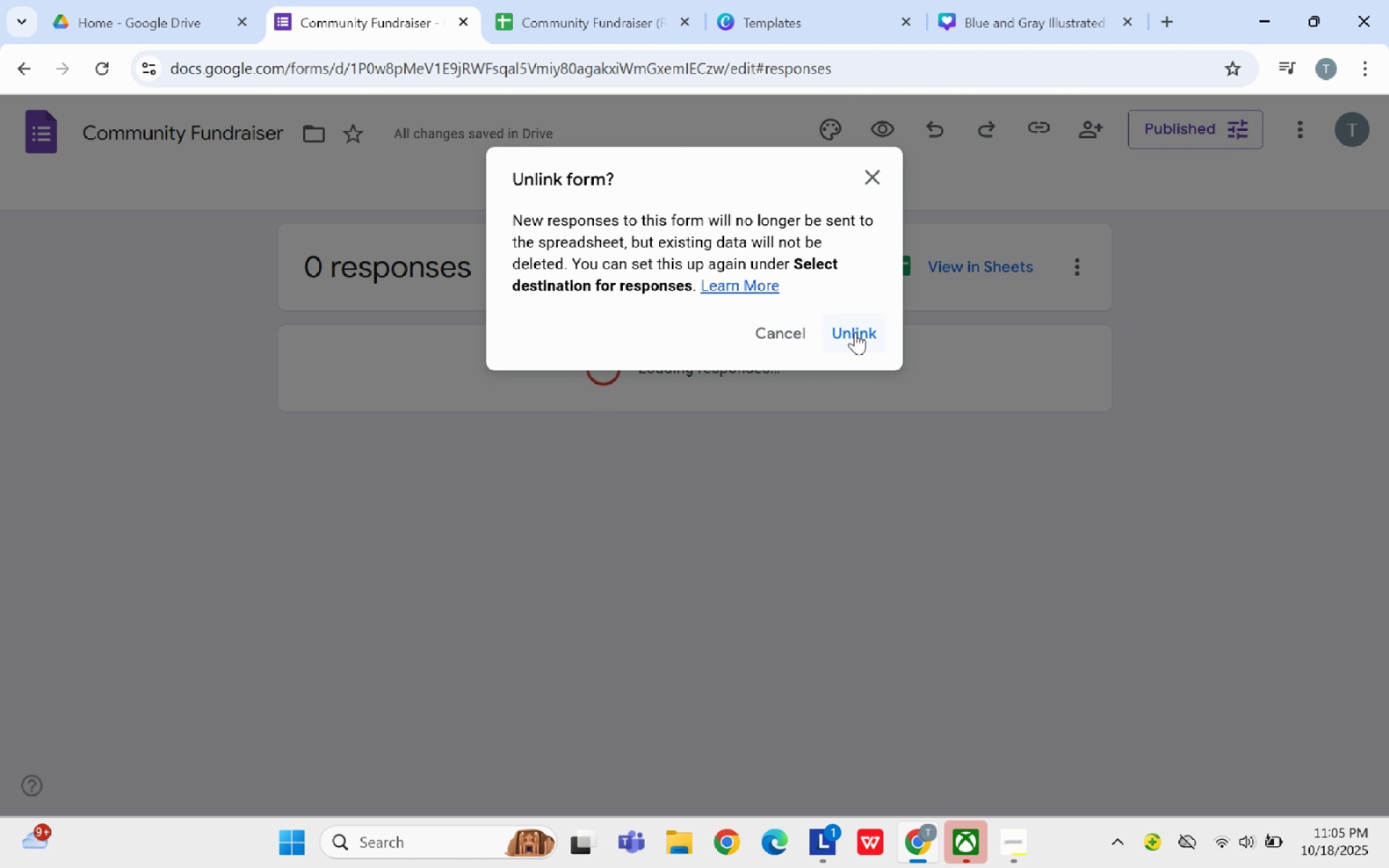 
left_click([987, 356])
 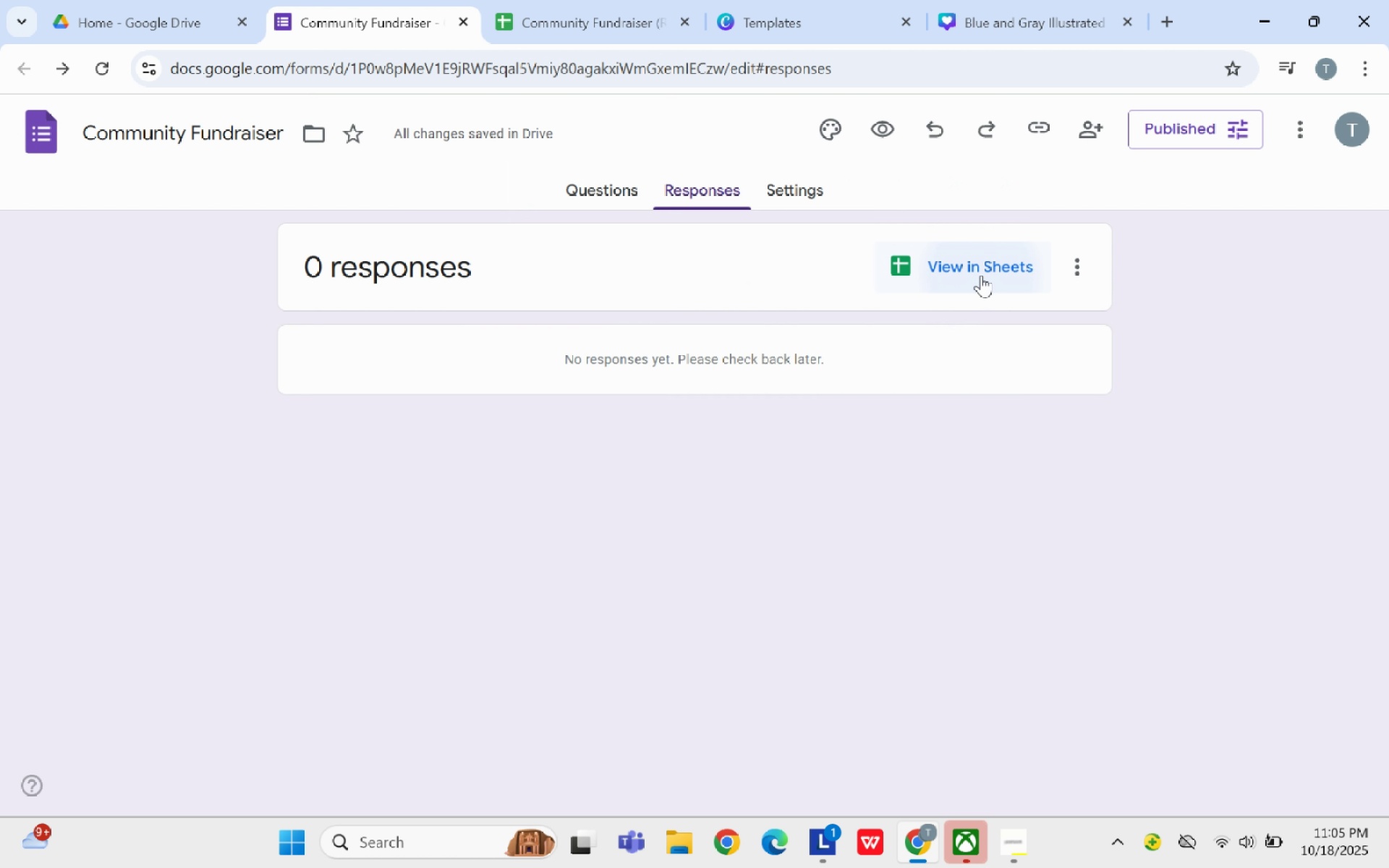 
left_click([981, 275])
 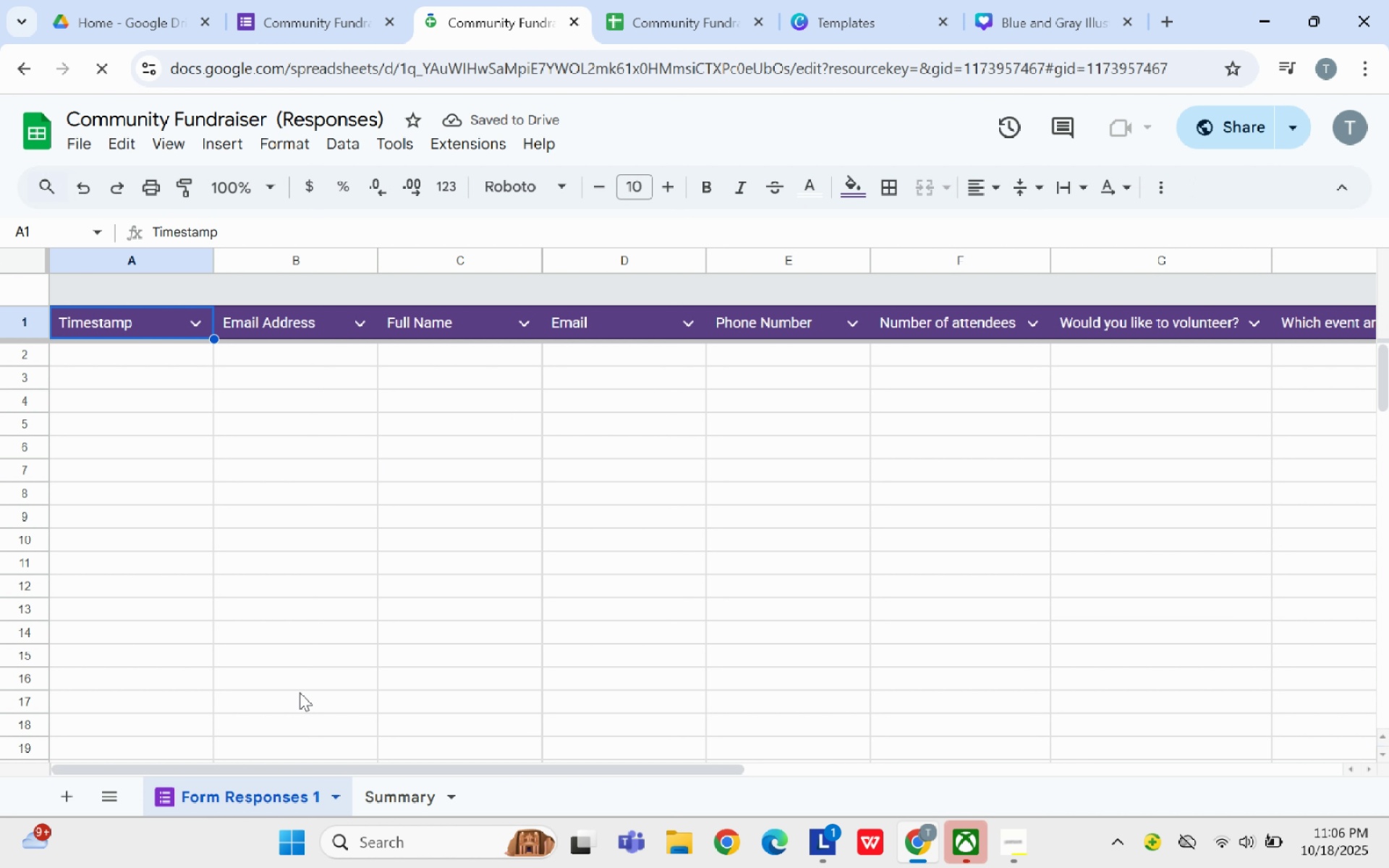 
left_click([415, 793])
 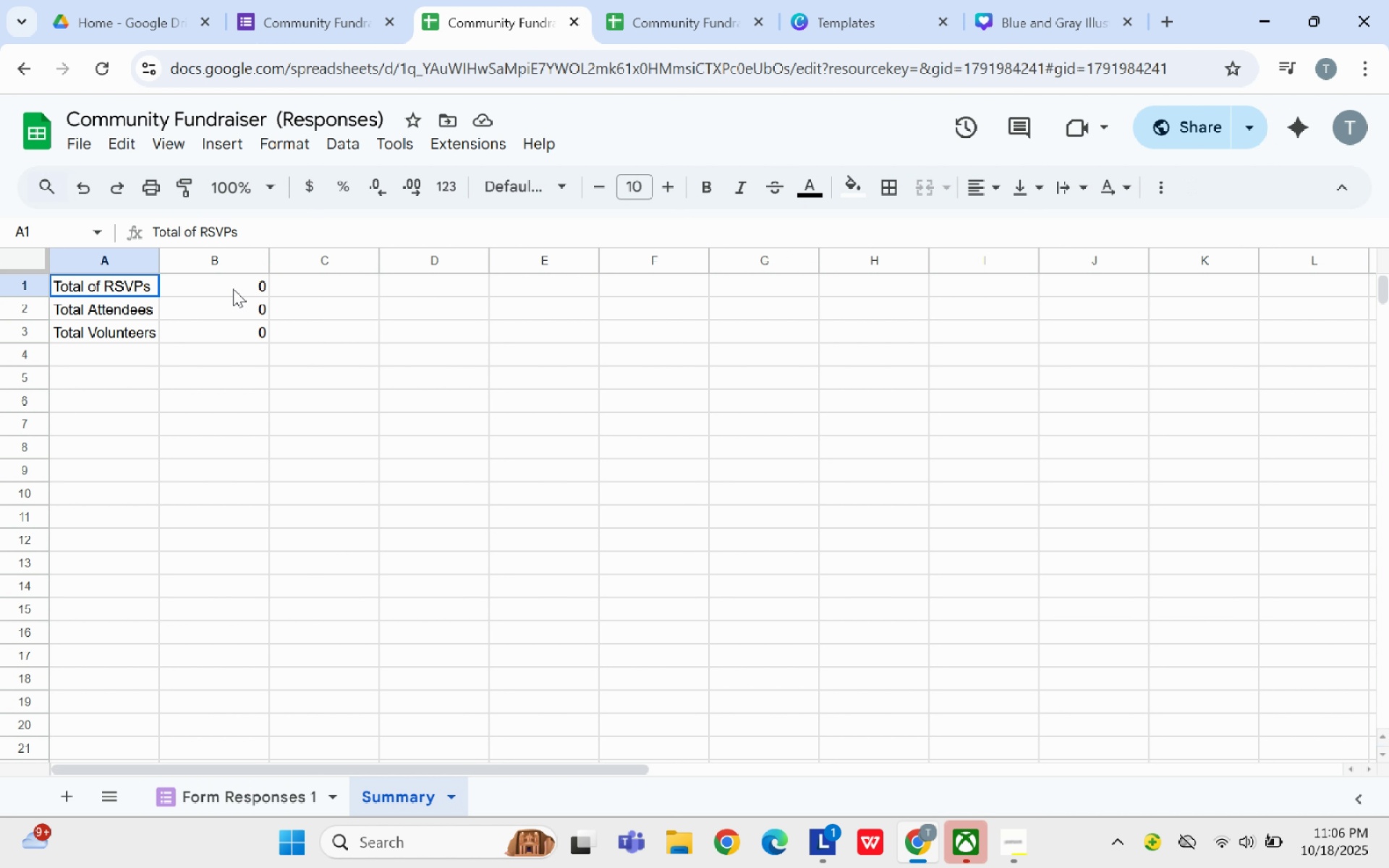 
left_click([234, 289])
 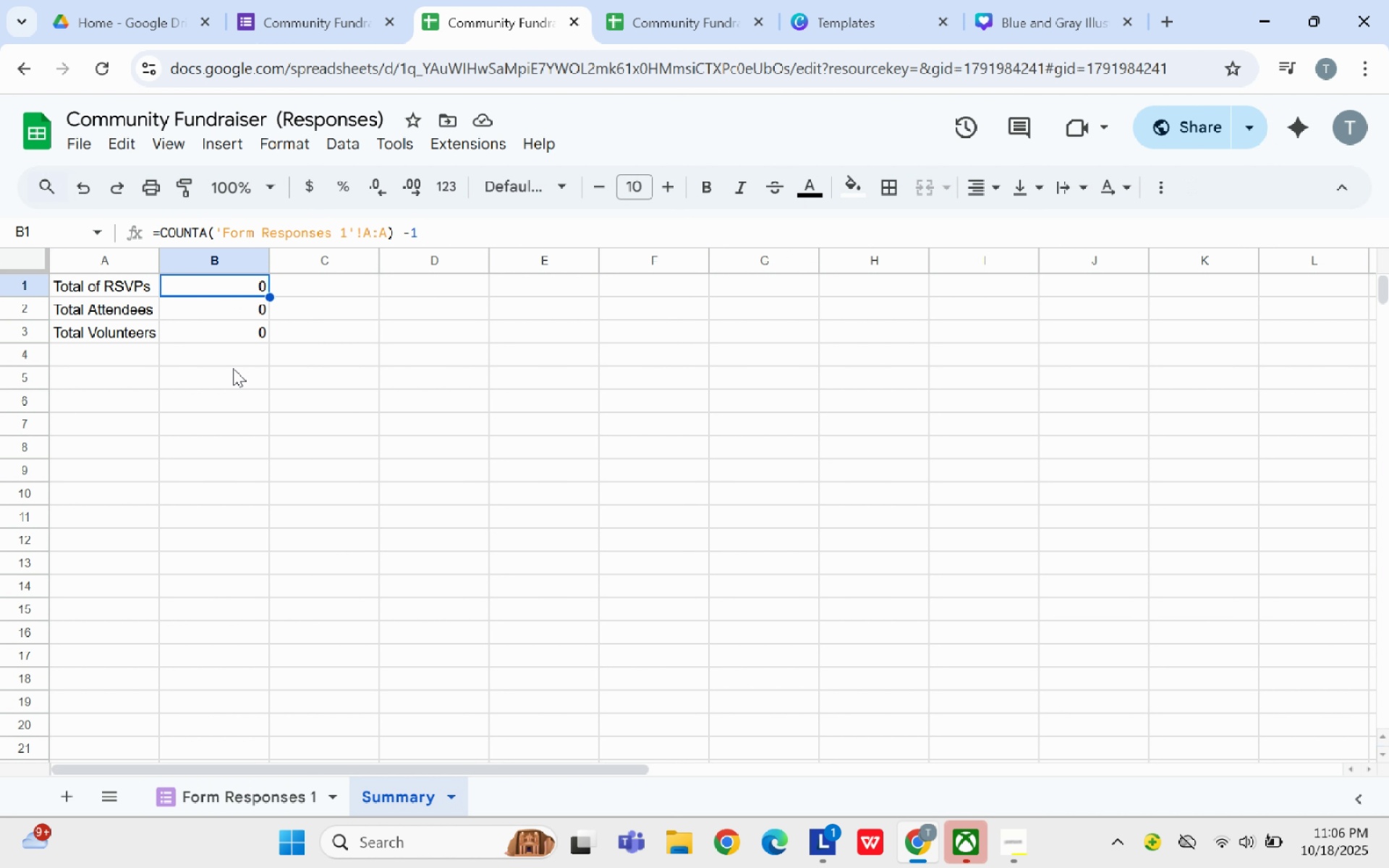 
left_click([204, 316])
 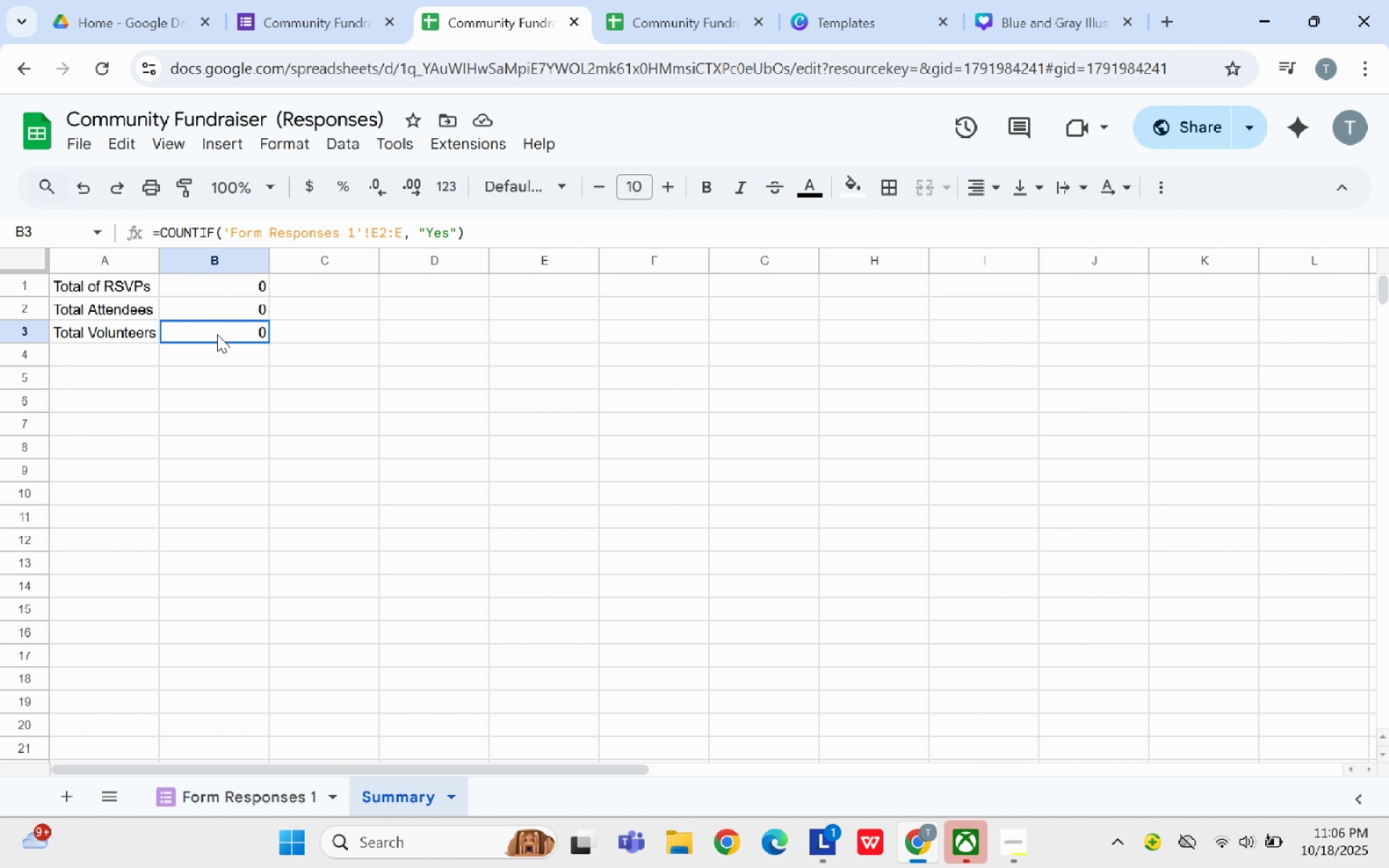 
left_click([217, 334])
 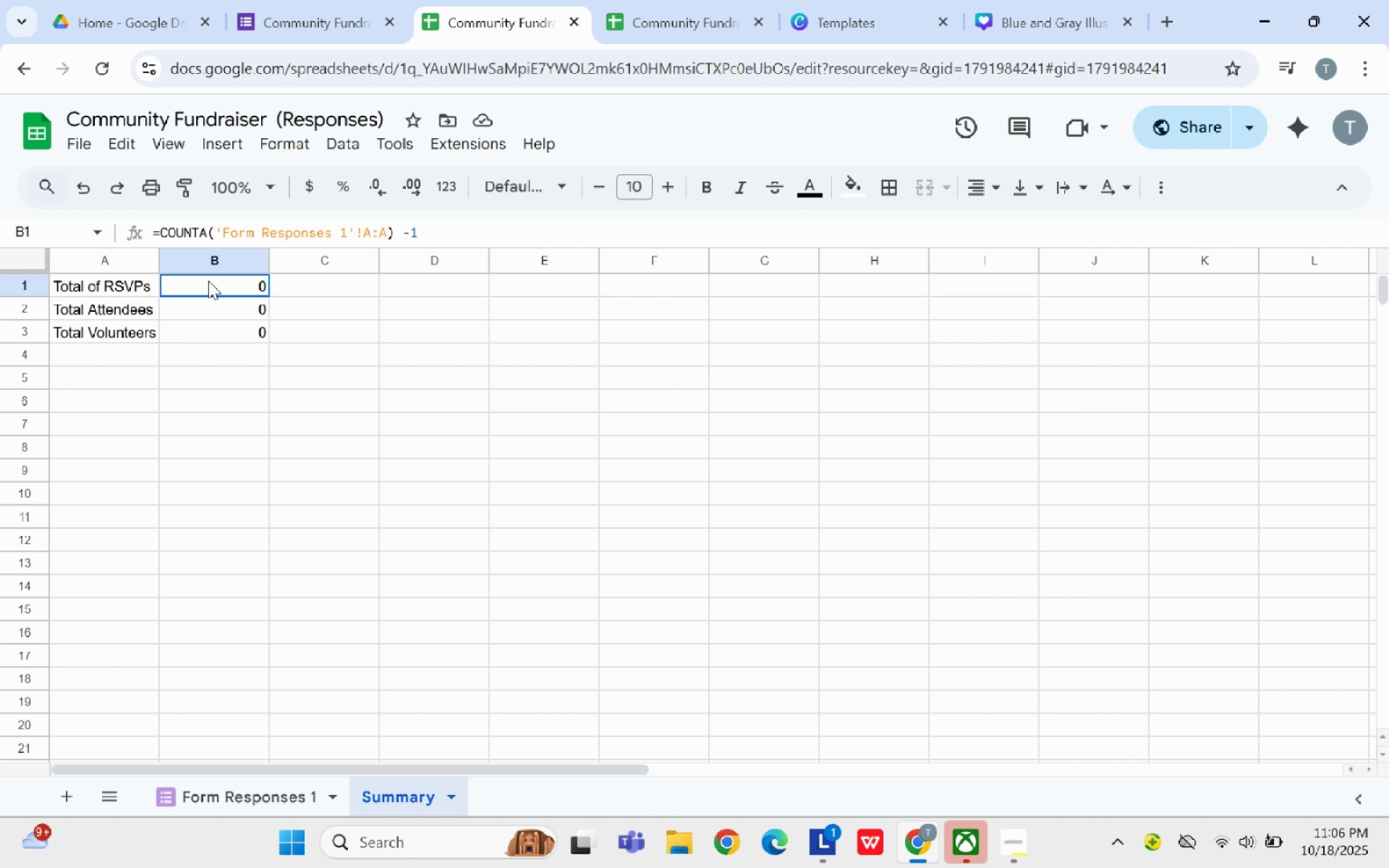 
left_click([208, 281])
 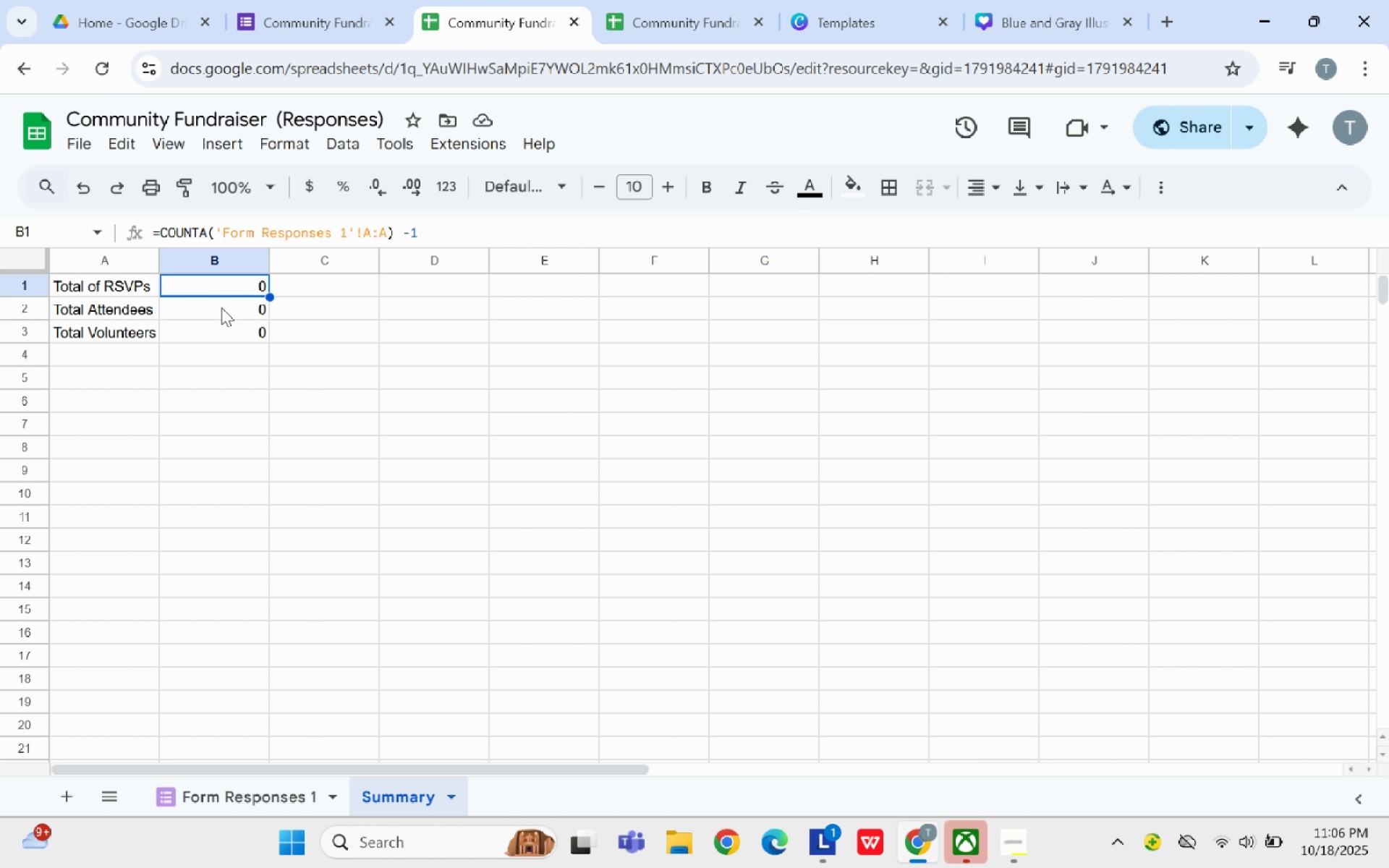 
left_click([221, 307])
 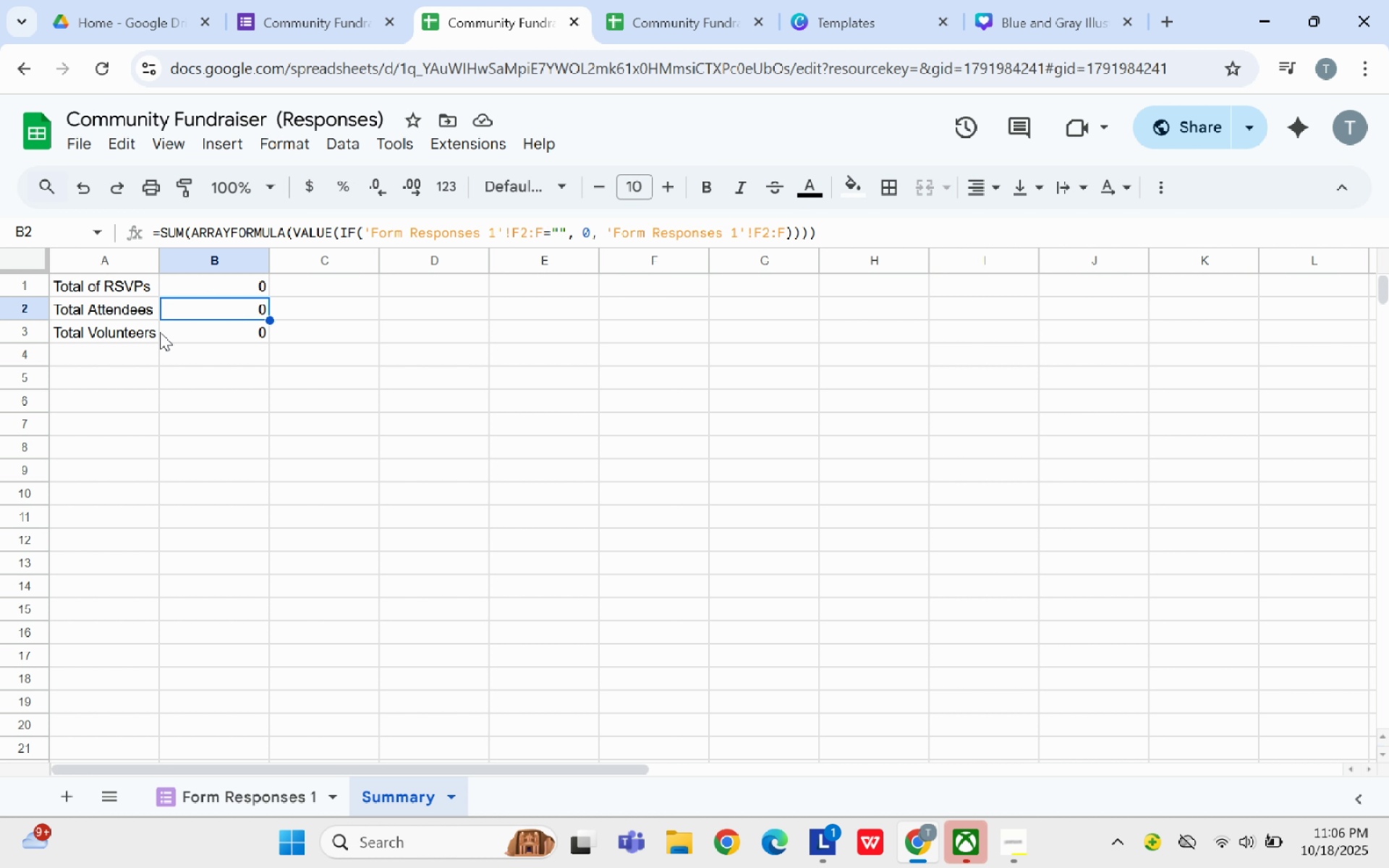 
left_click([175, 332])
 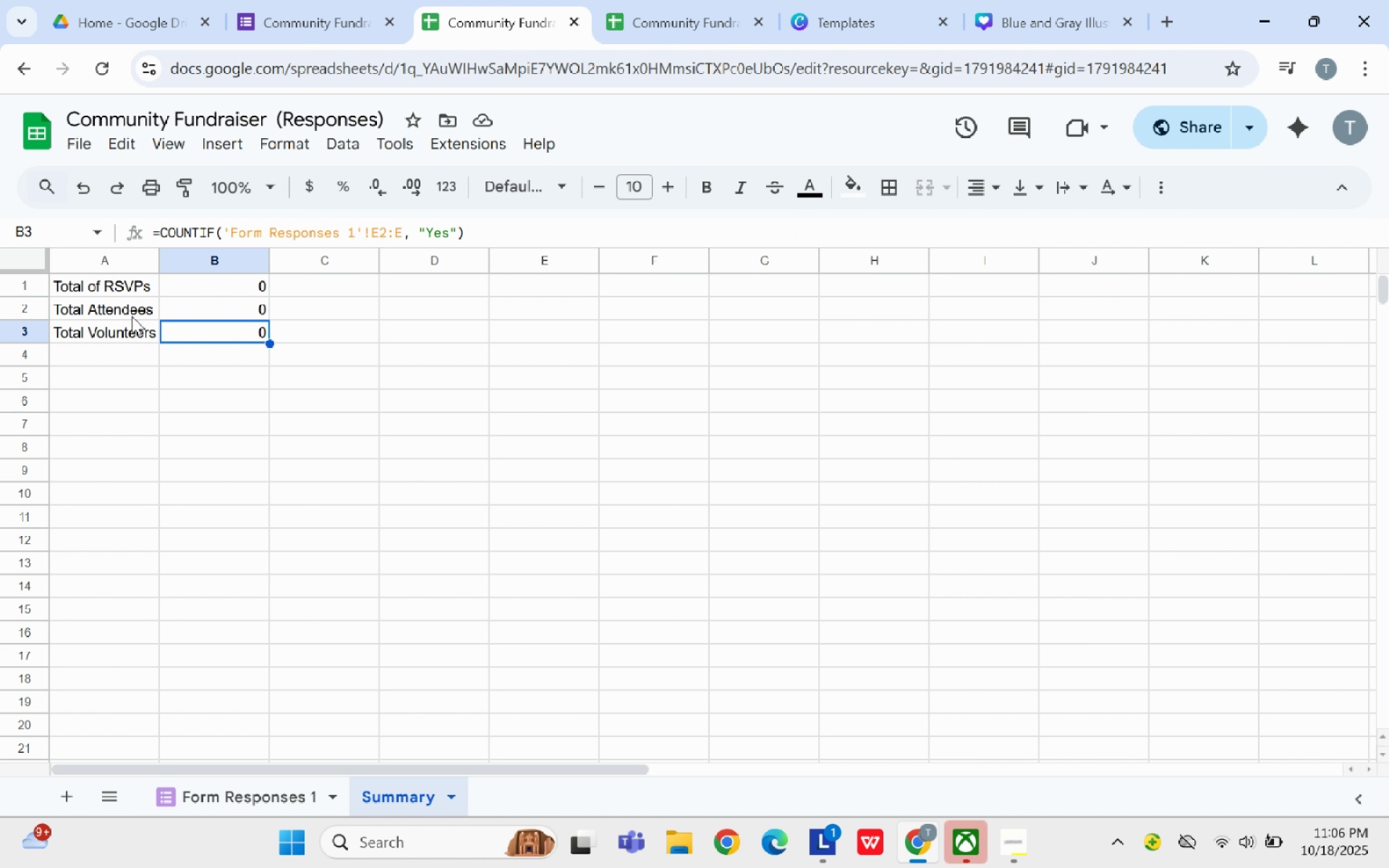 
left_click([126, 310])
 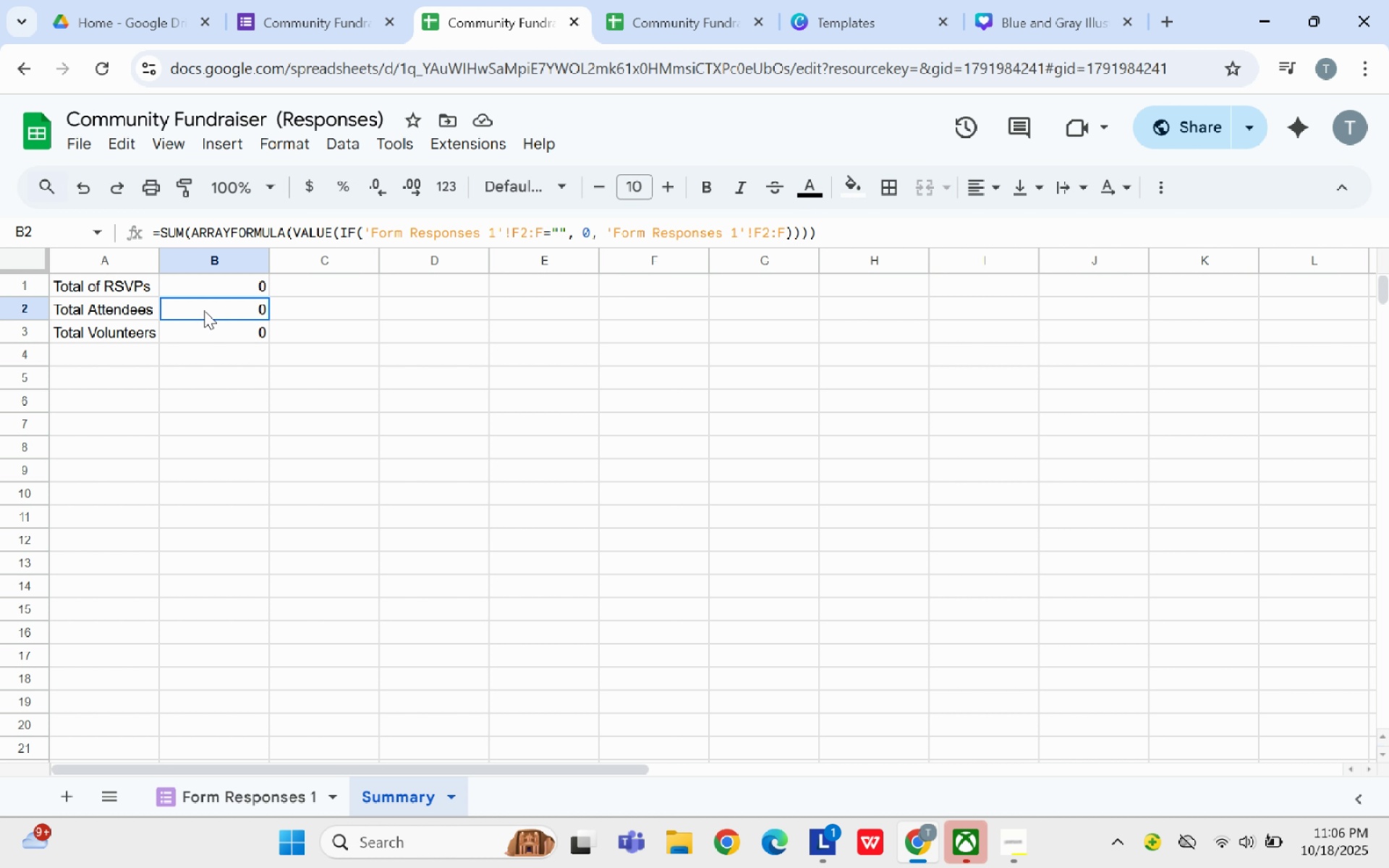 
left_click([204, 310])
 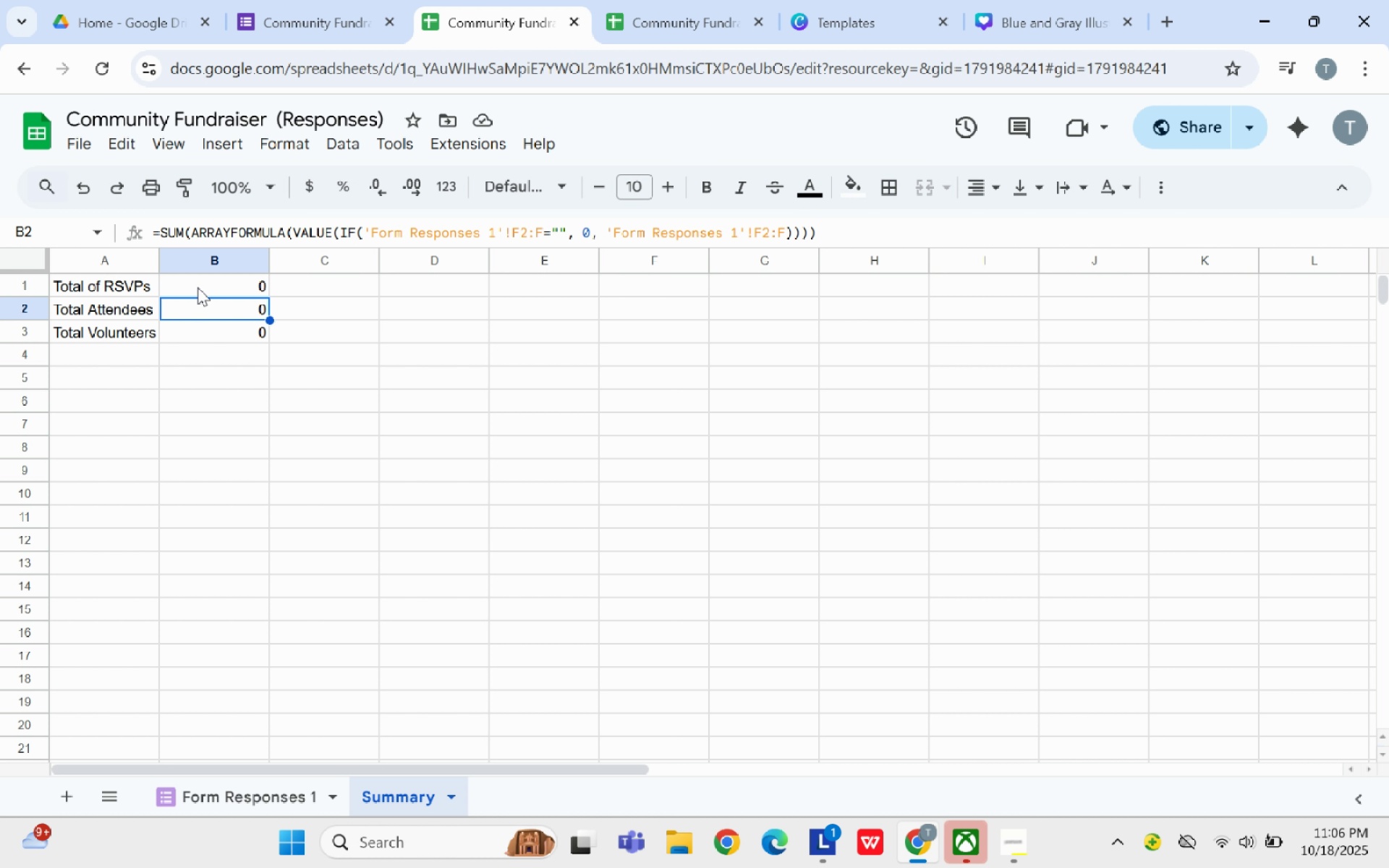 
left_click([198, 287])
 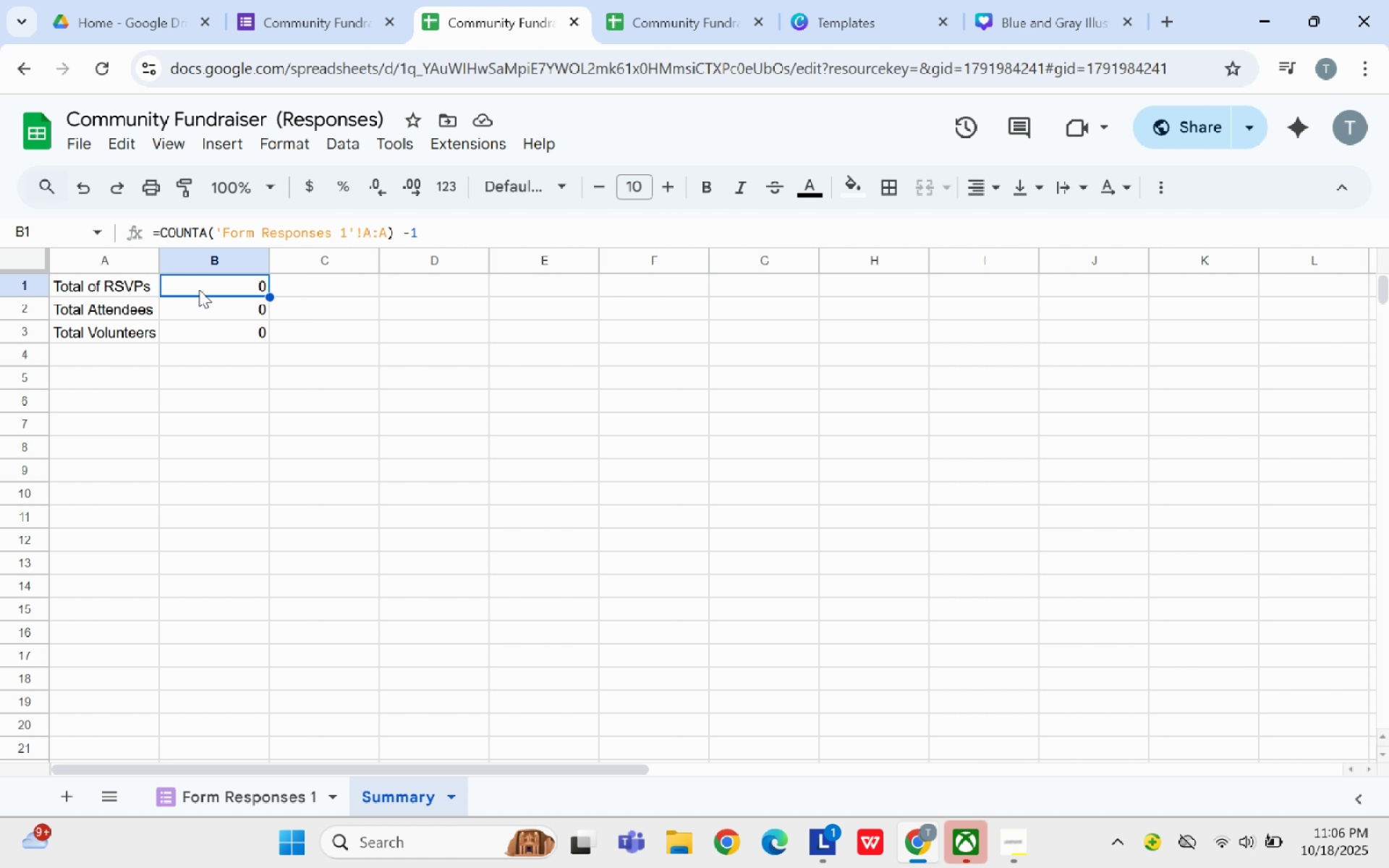 
wait(9.86)
 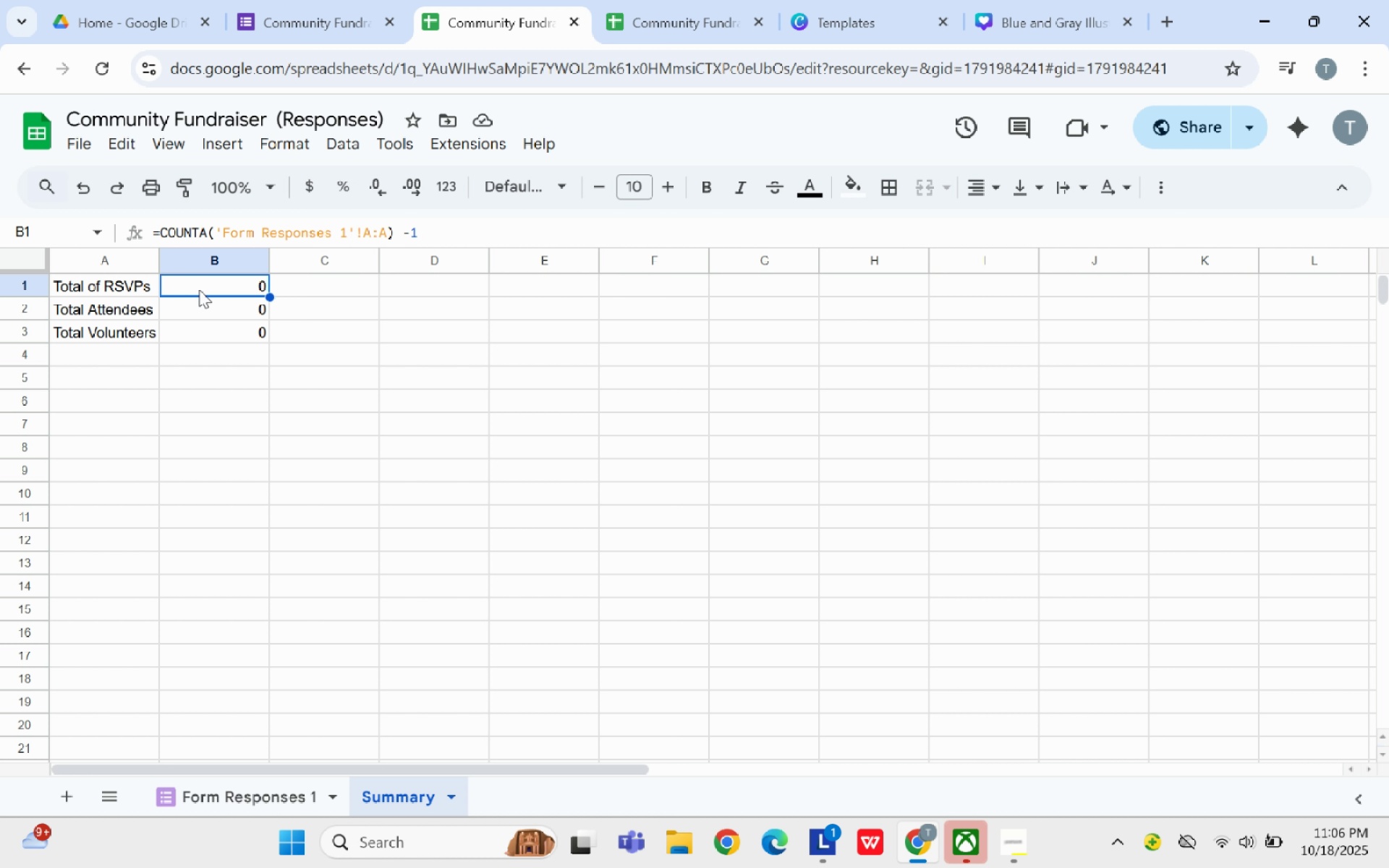 
left_click([312, 0])